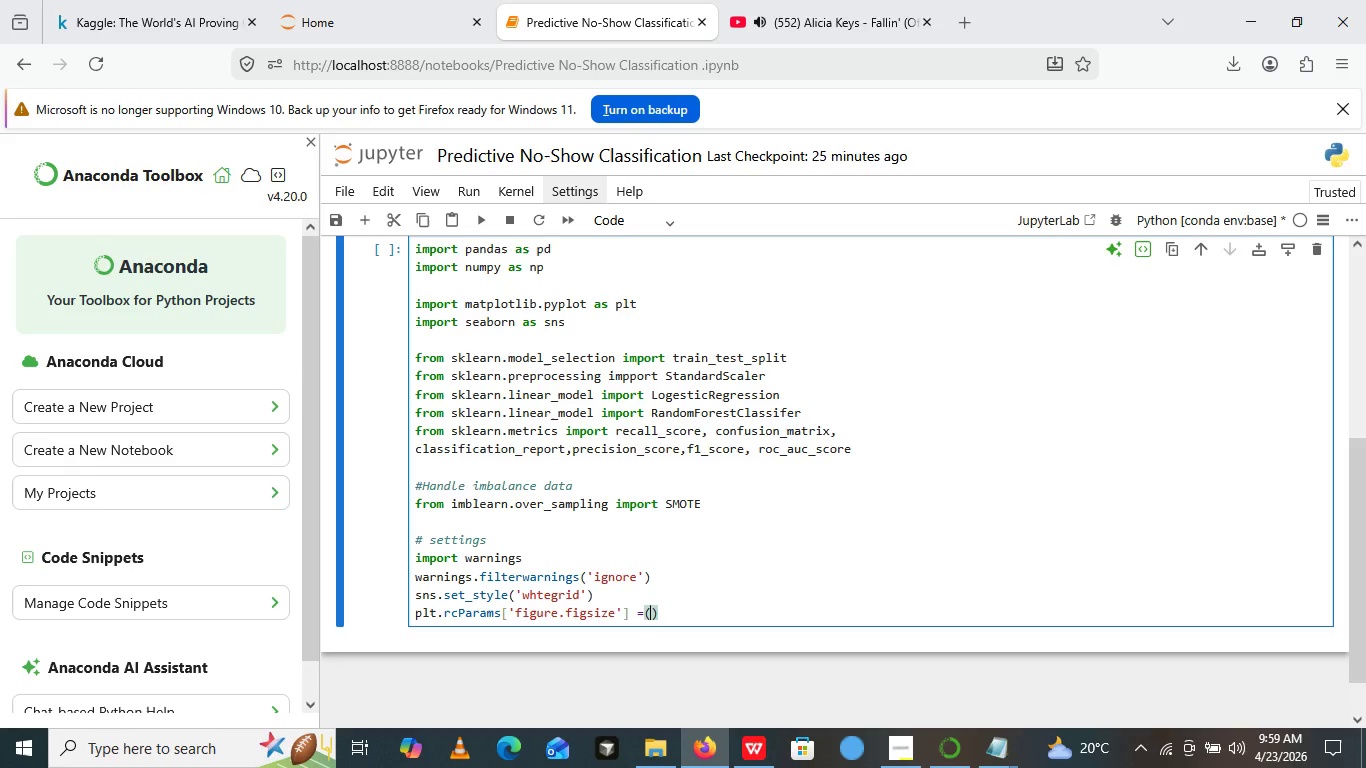 
key(ArrowLeft)
 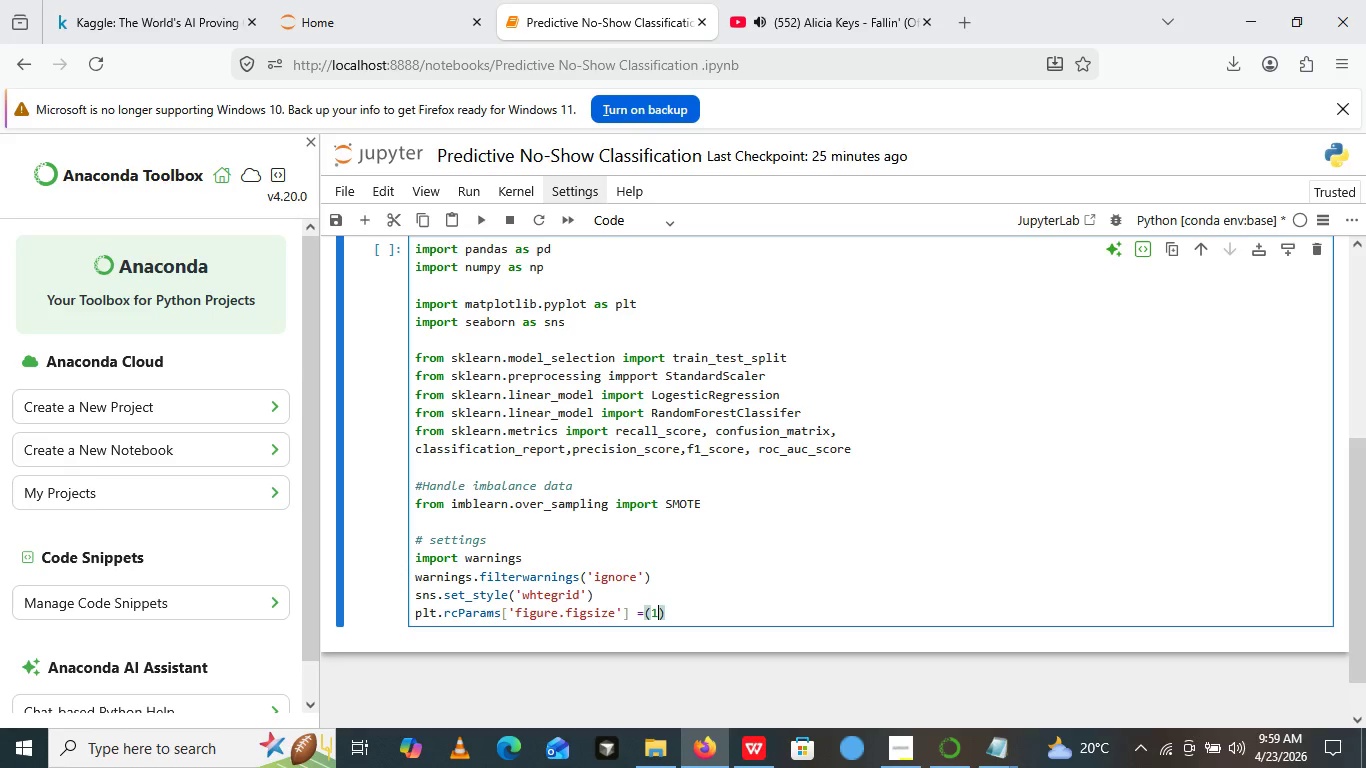 
type(10,6)
 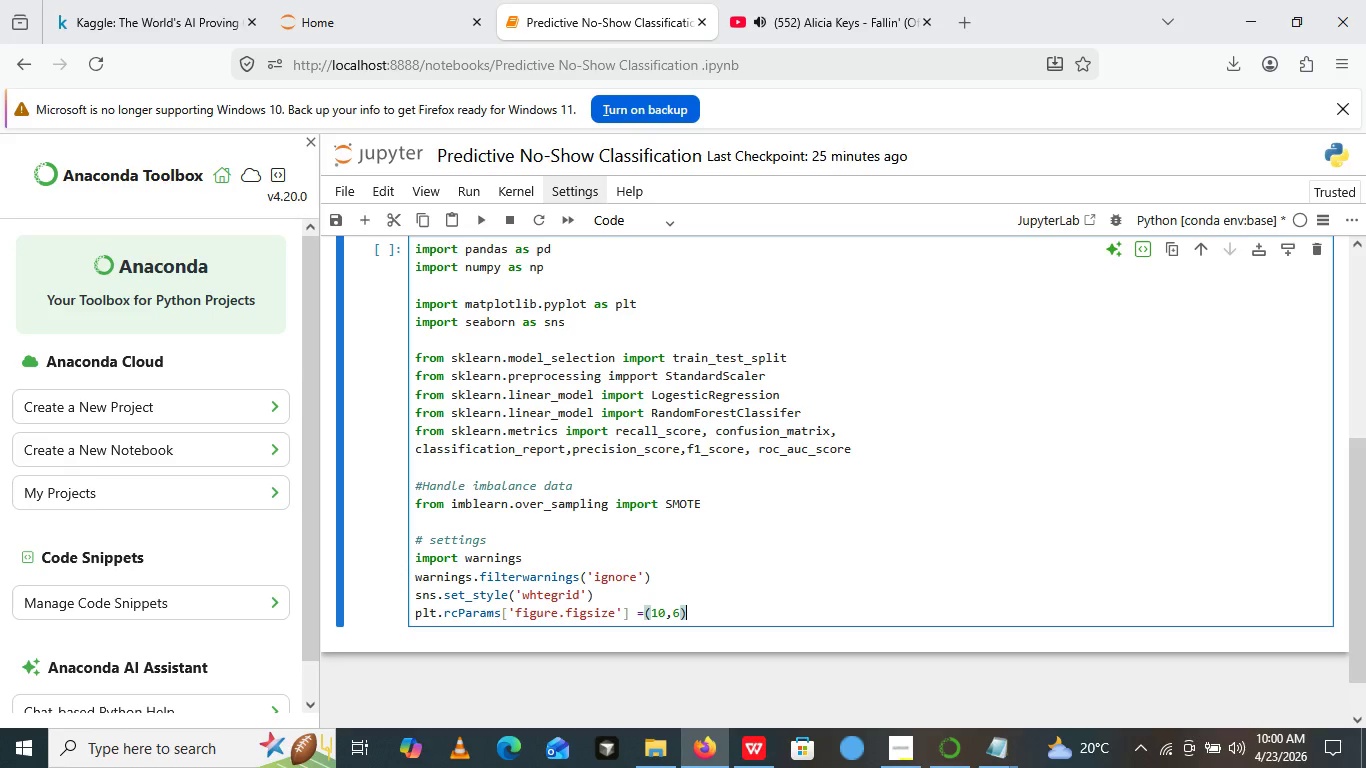 
key(ArrowRight)
 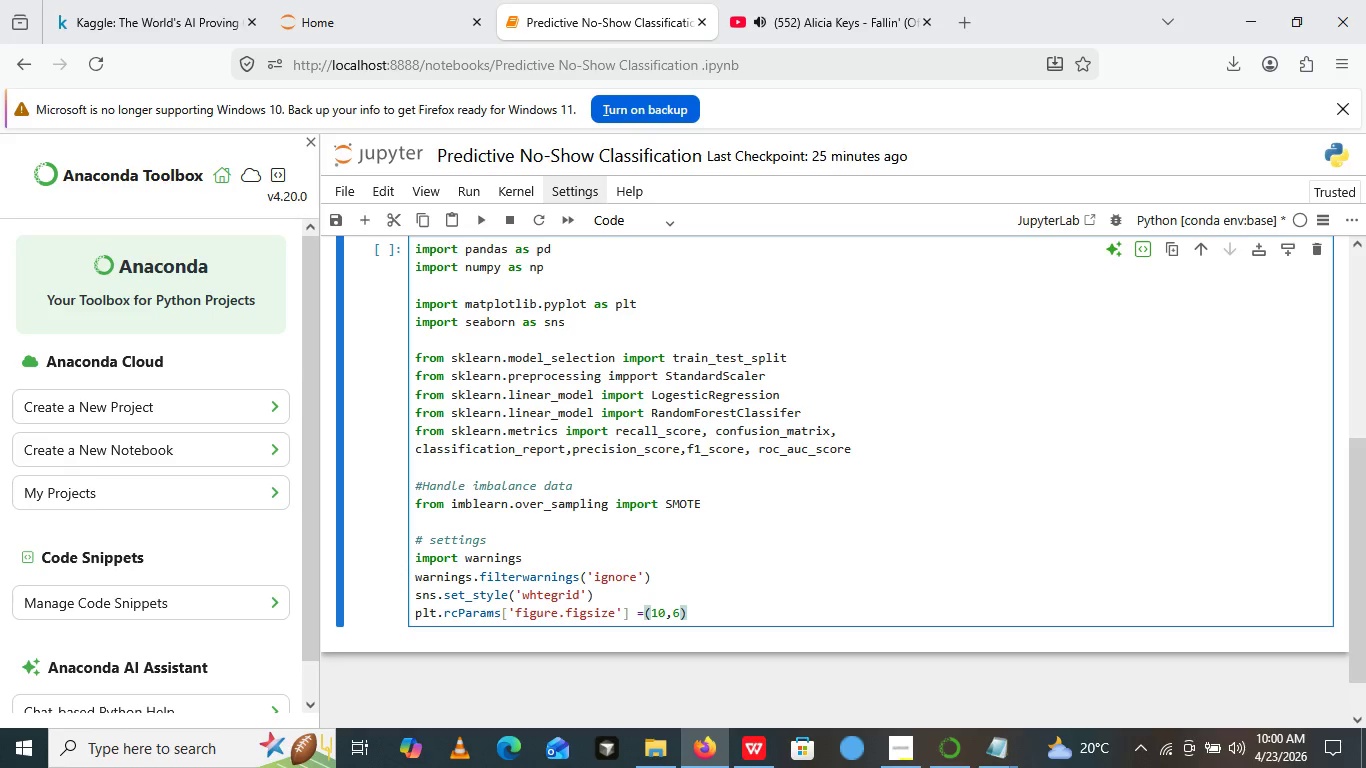 
key(Enter)
 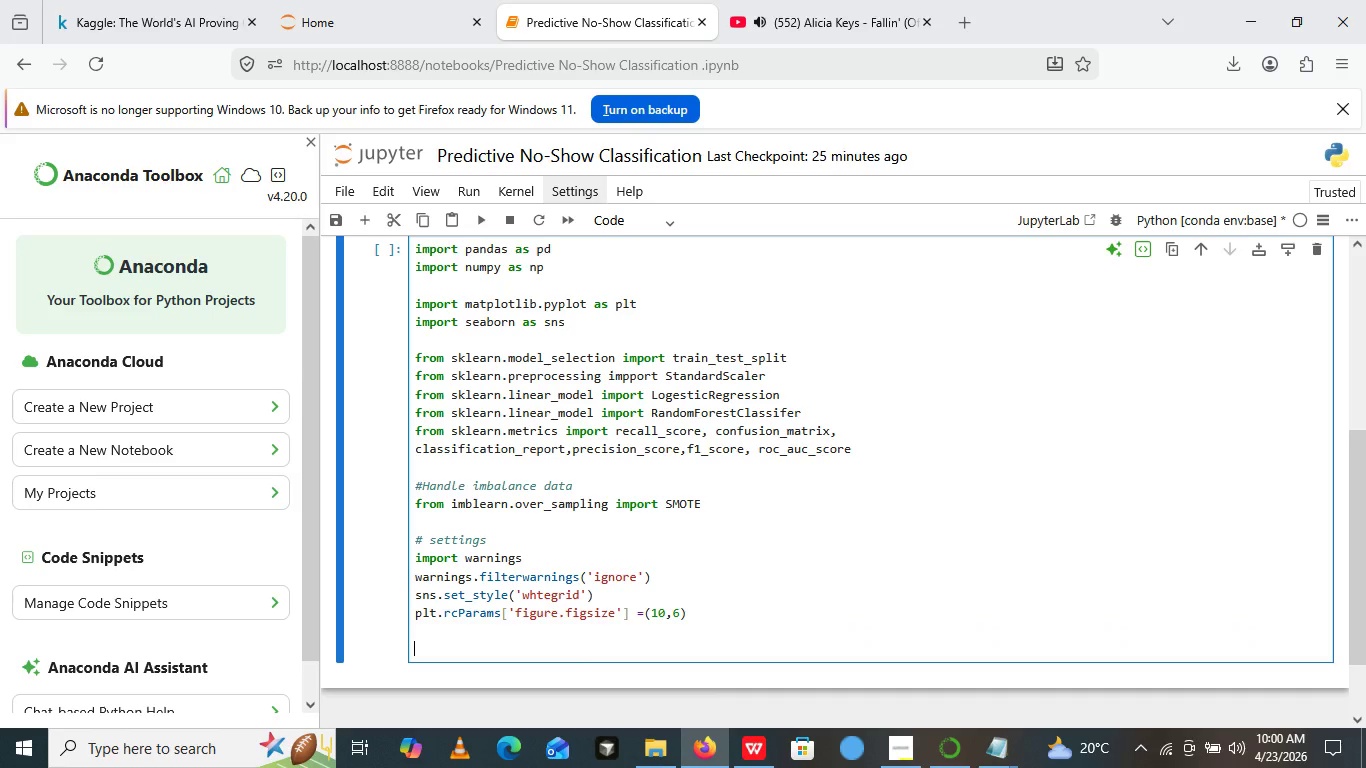 
key(Enter)
 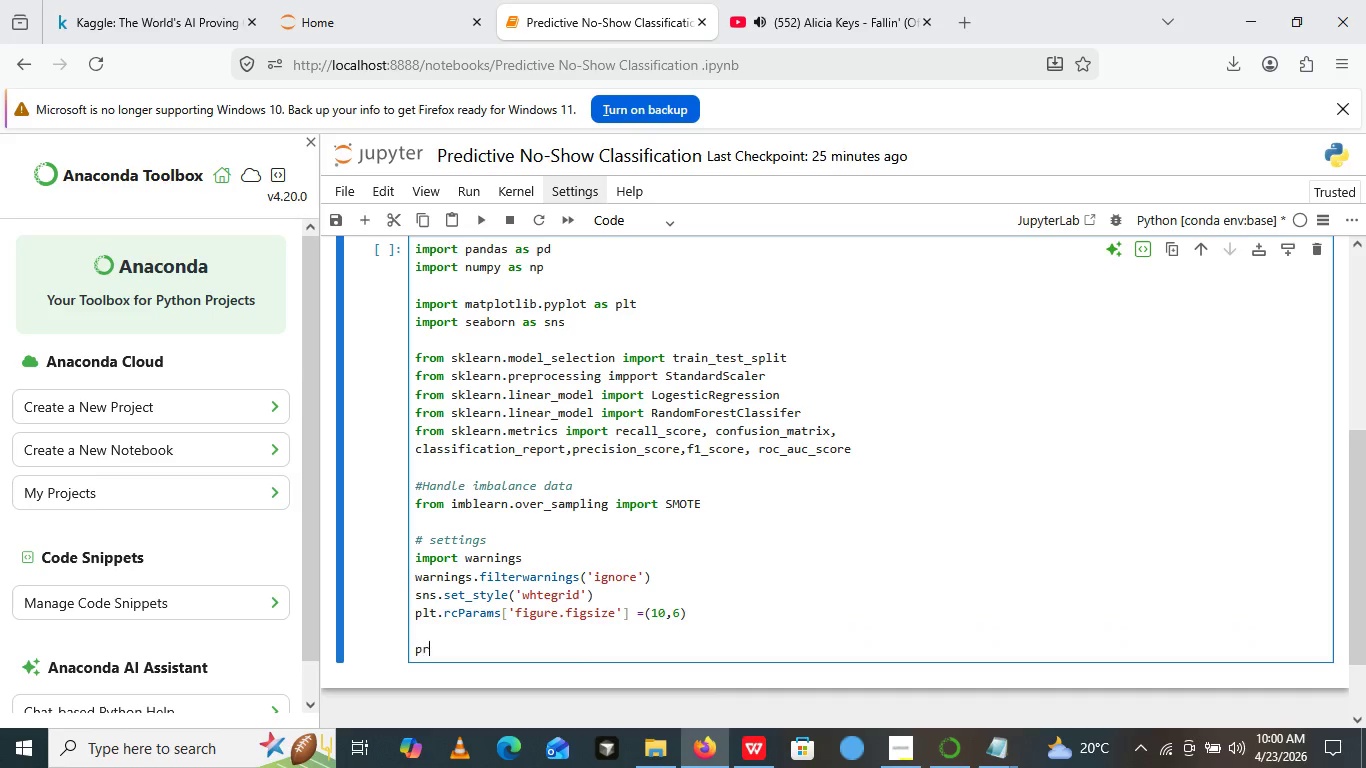 
type(print())
 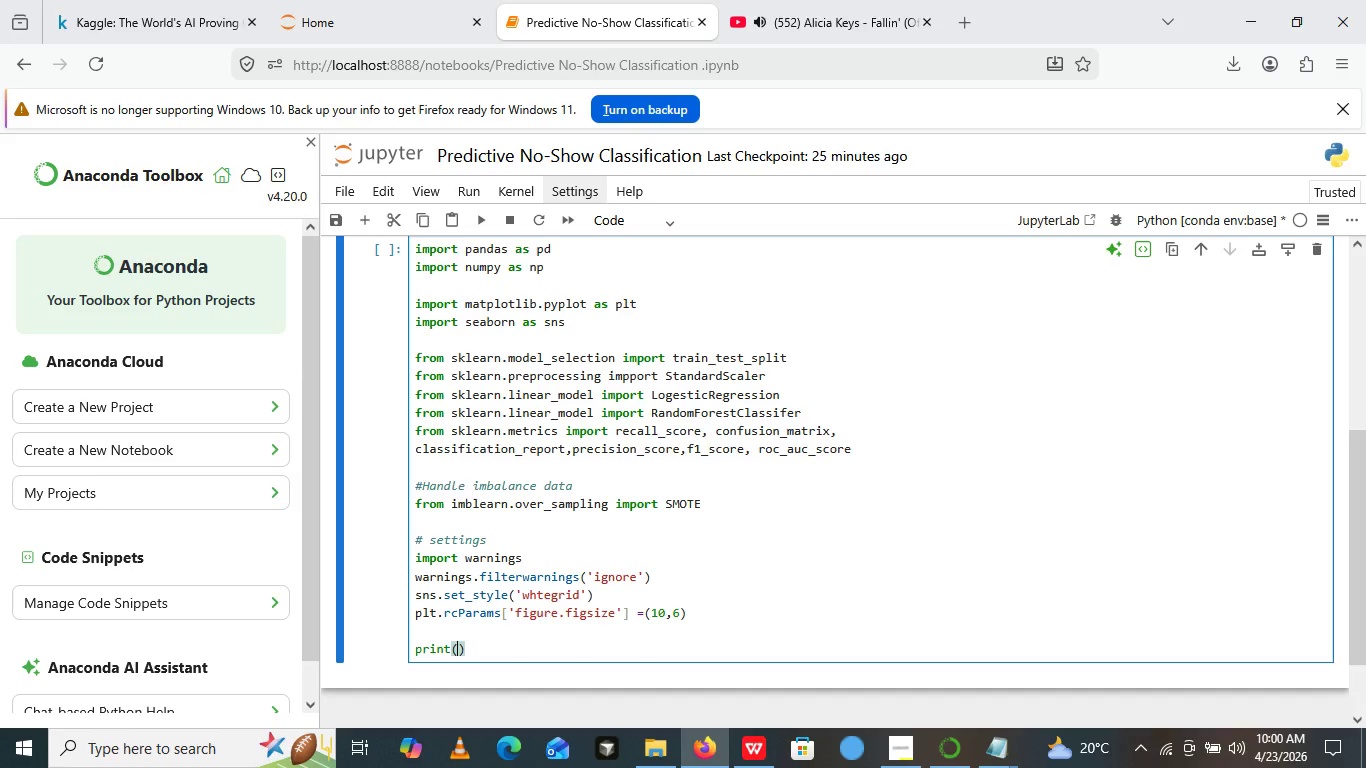 
key(ArrowLeft)
 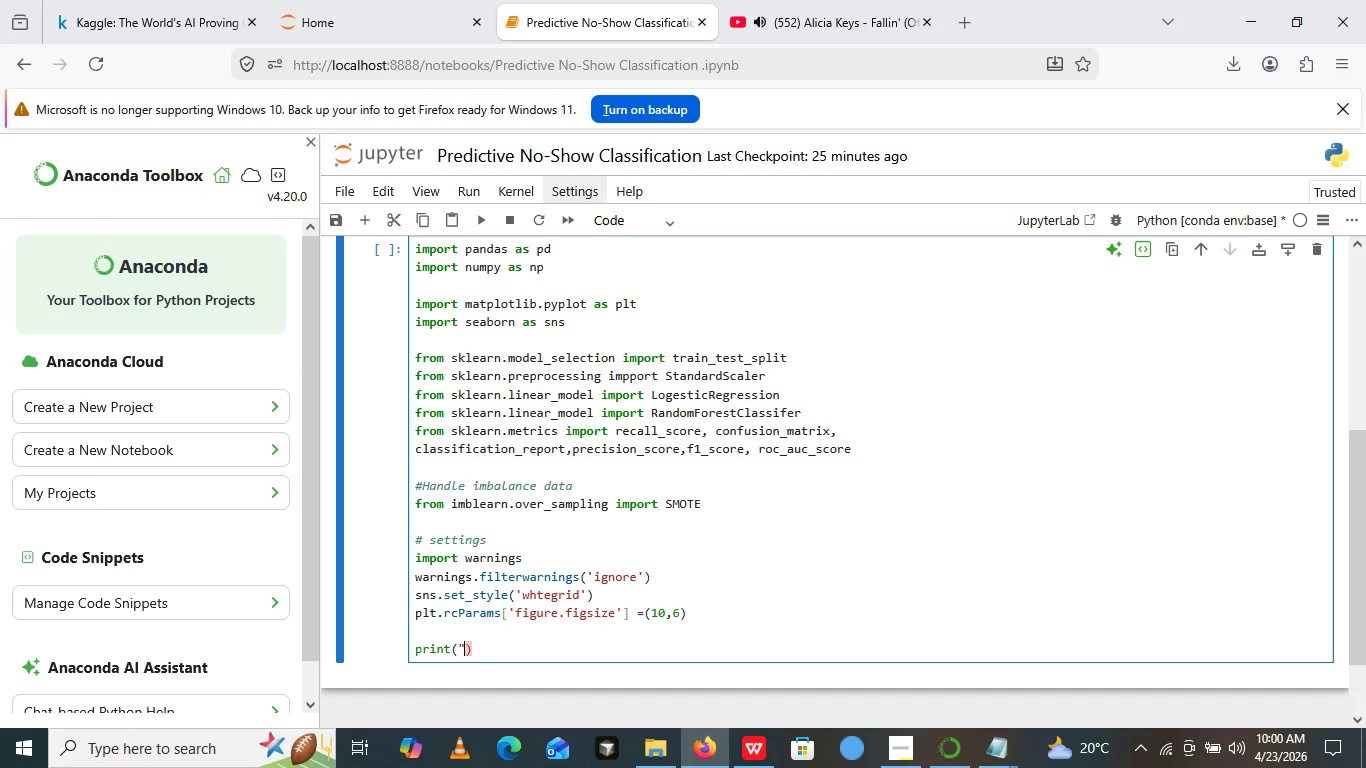 
key(Shift+Quote)
 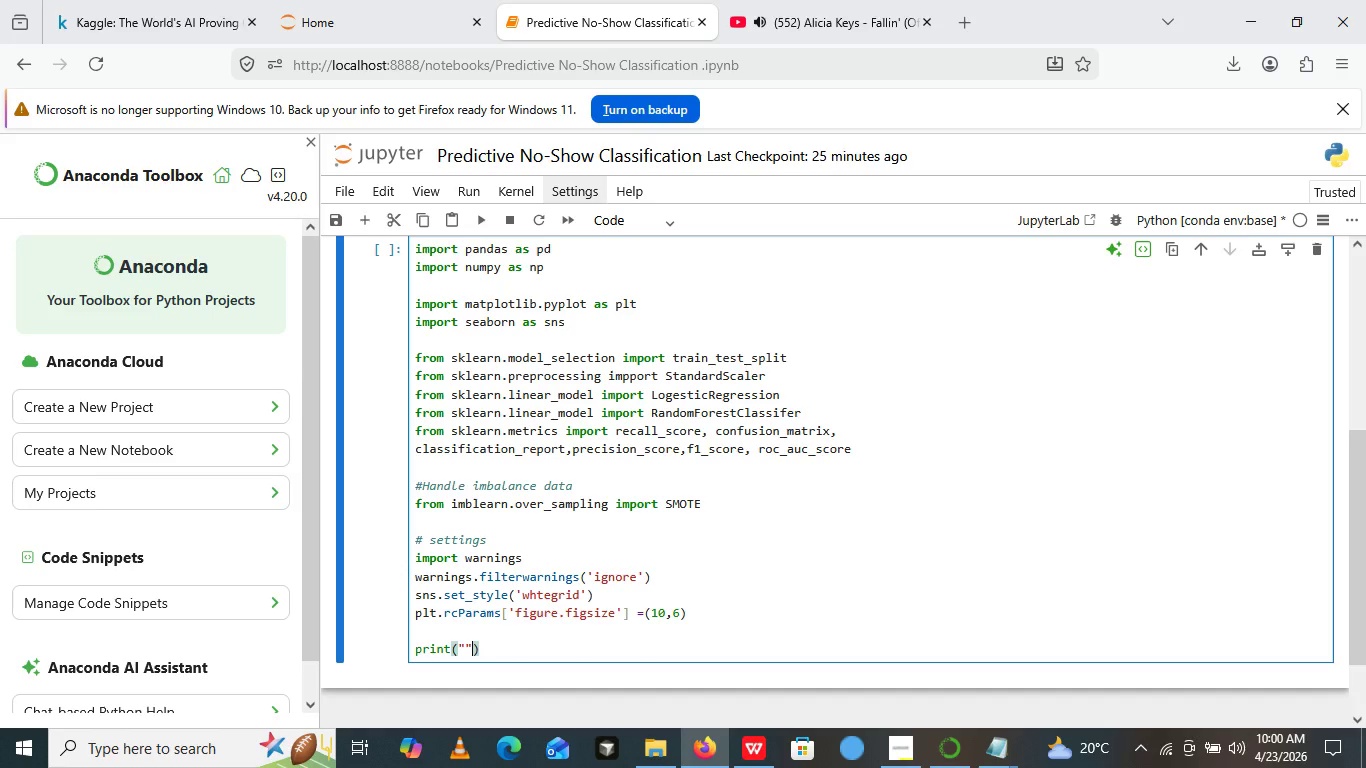 
key(Shift+Quote)
 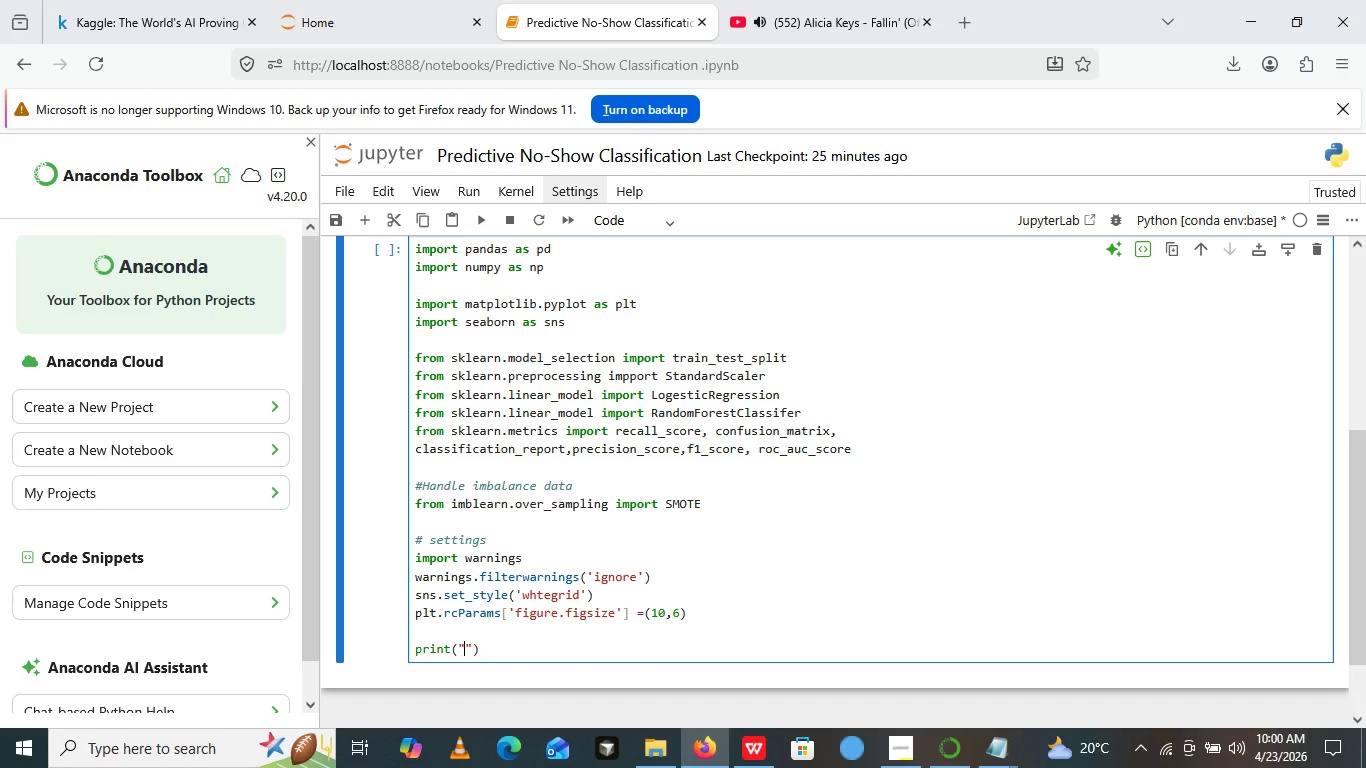 
key(ArrowLeft)
 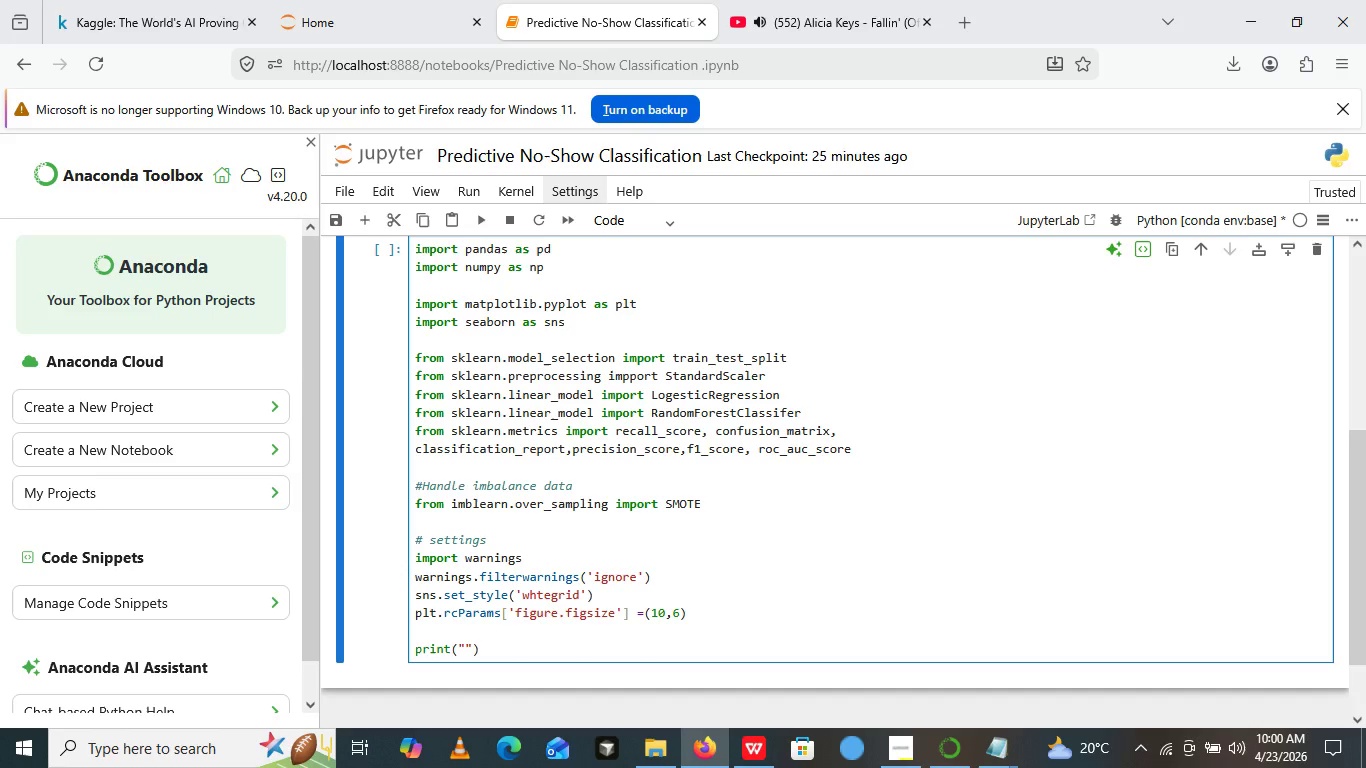 
type(All libraries impo)
 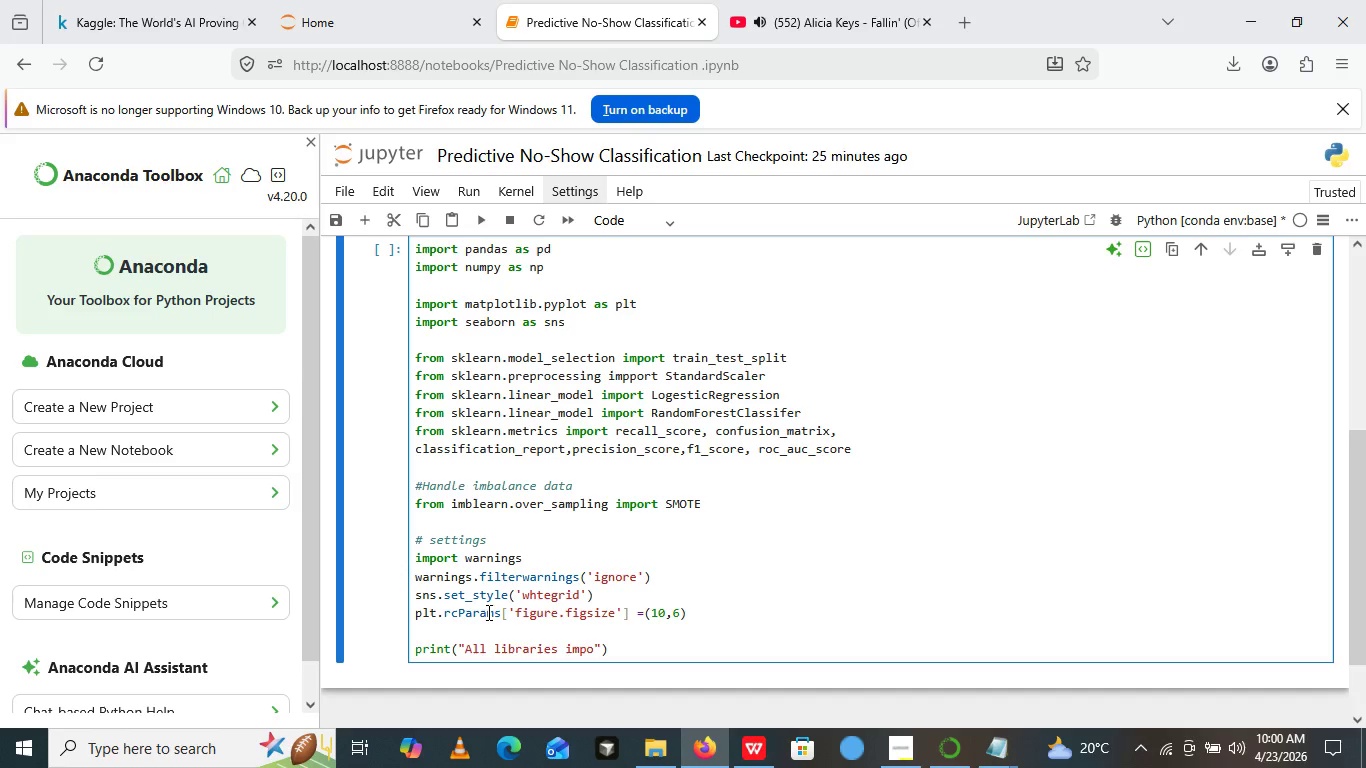 
type(rted successfully)
 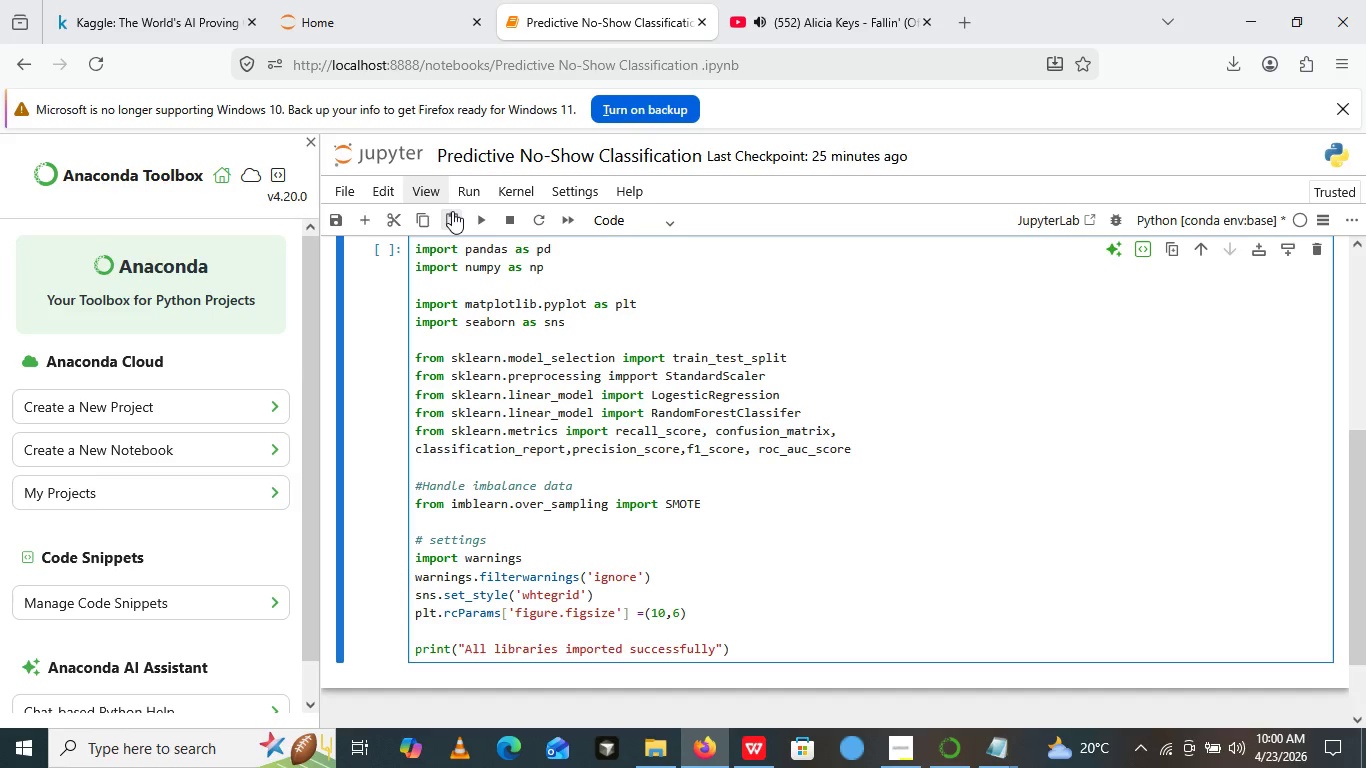 
left_click([478, 224])
 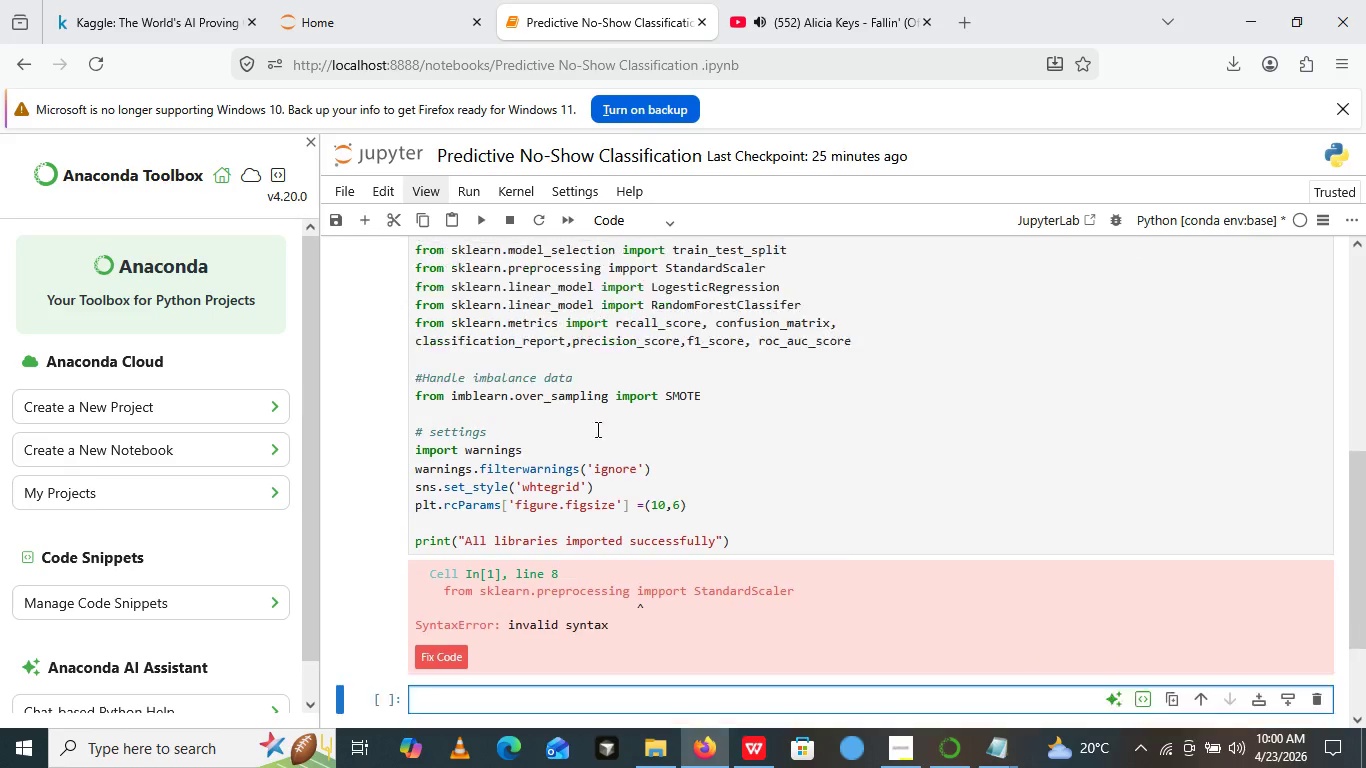 
scroll: coordinate [597, 423], scroll_direction: down, amount: 2.0
 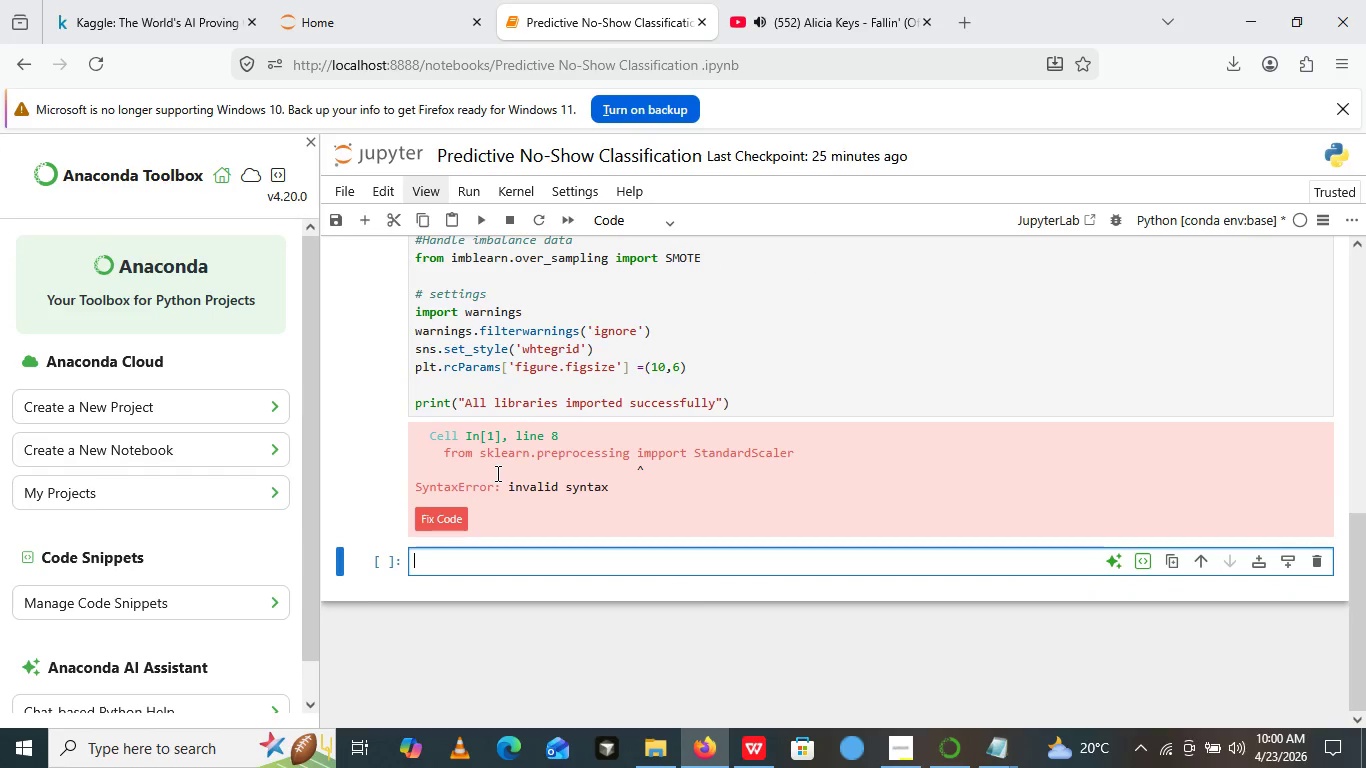 
scroll: coordinate [496, 473], scroll_direction: up, amount: 1.0
 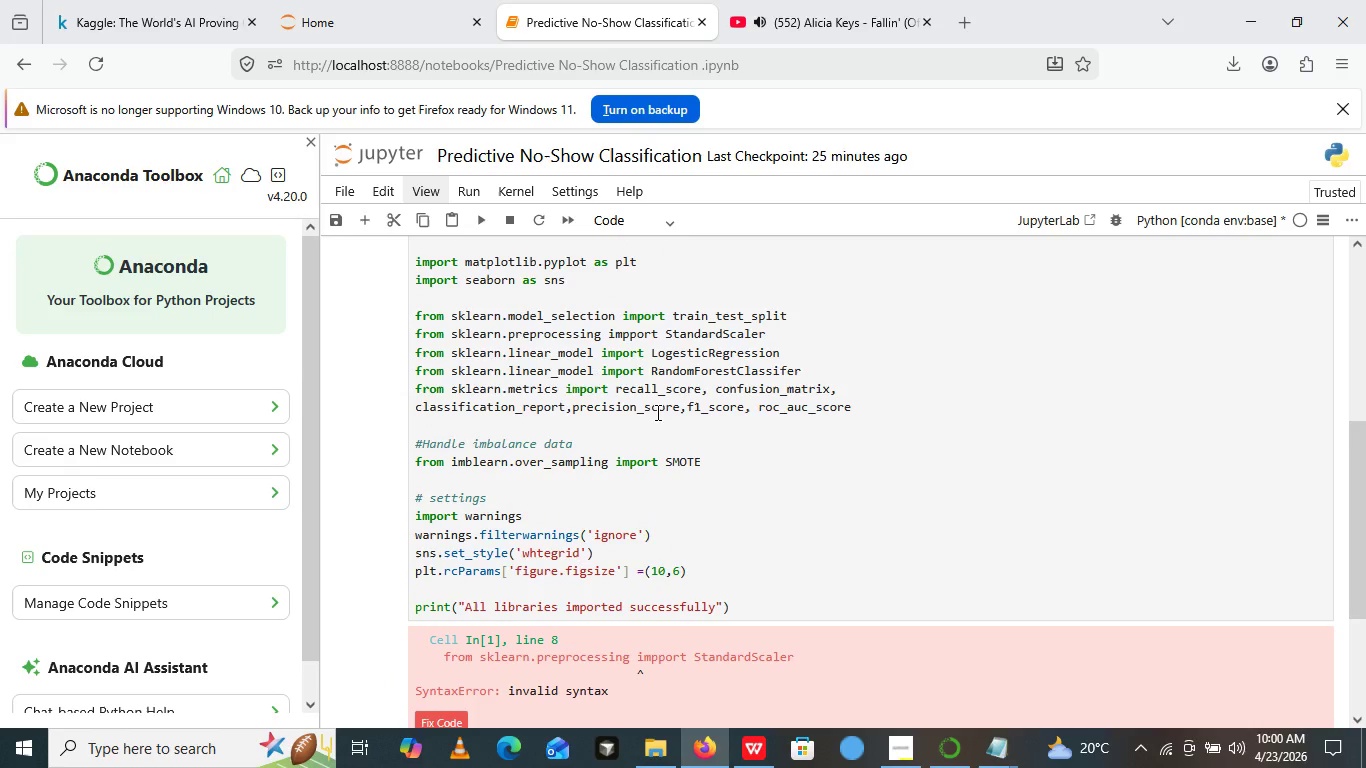 
scroll: coordinate [690, 484], scroll_direction: down, amount: 1.0
 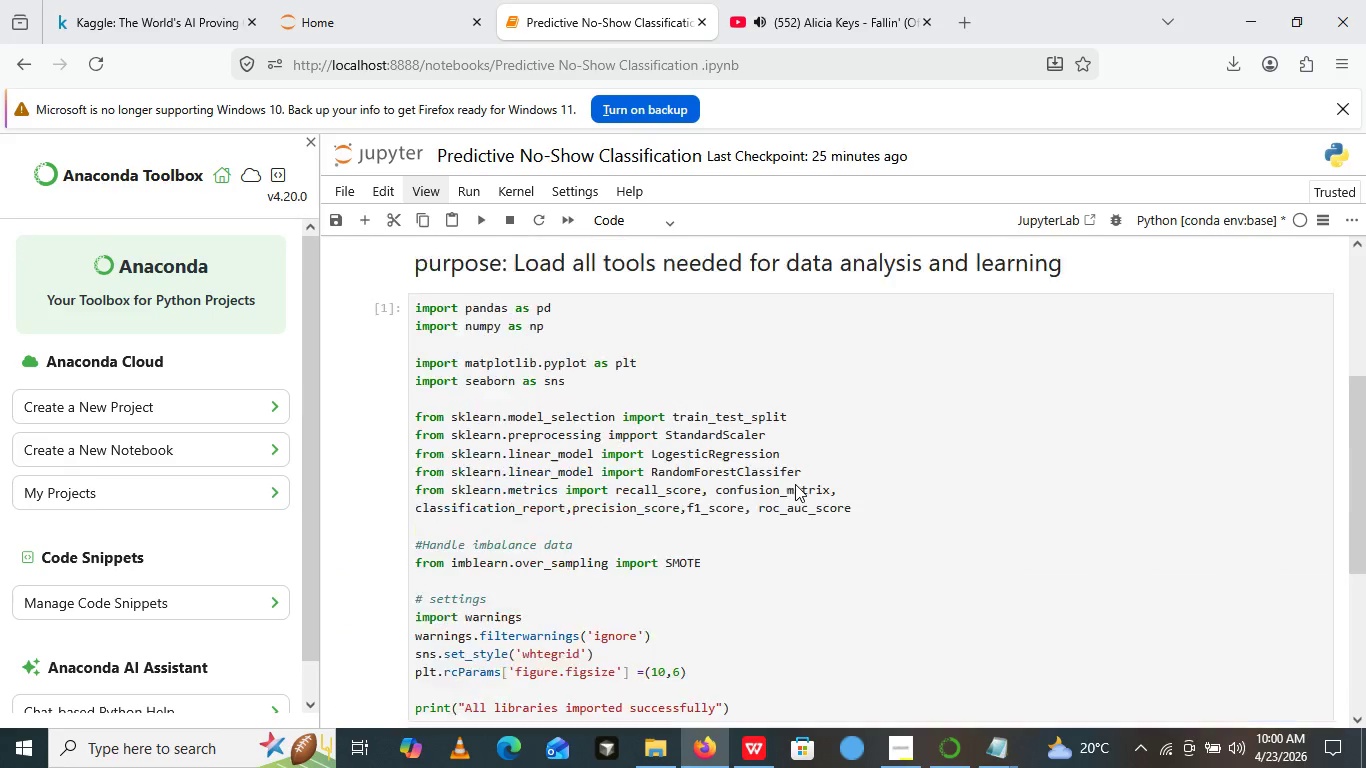 
scroll: coordinate [795, 484], scroll_direction: up, amount: 2.0
 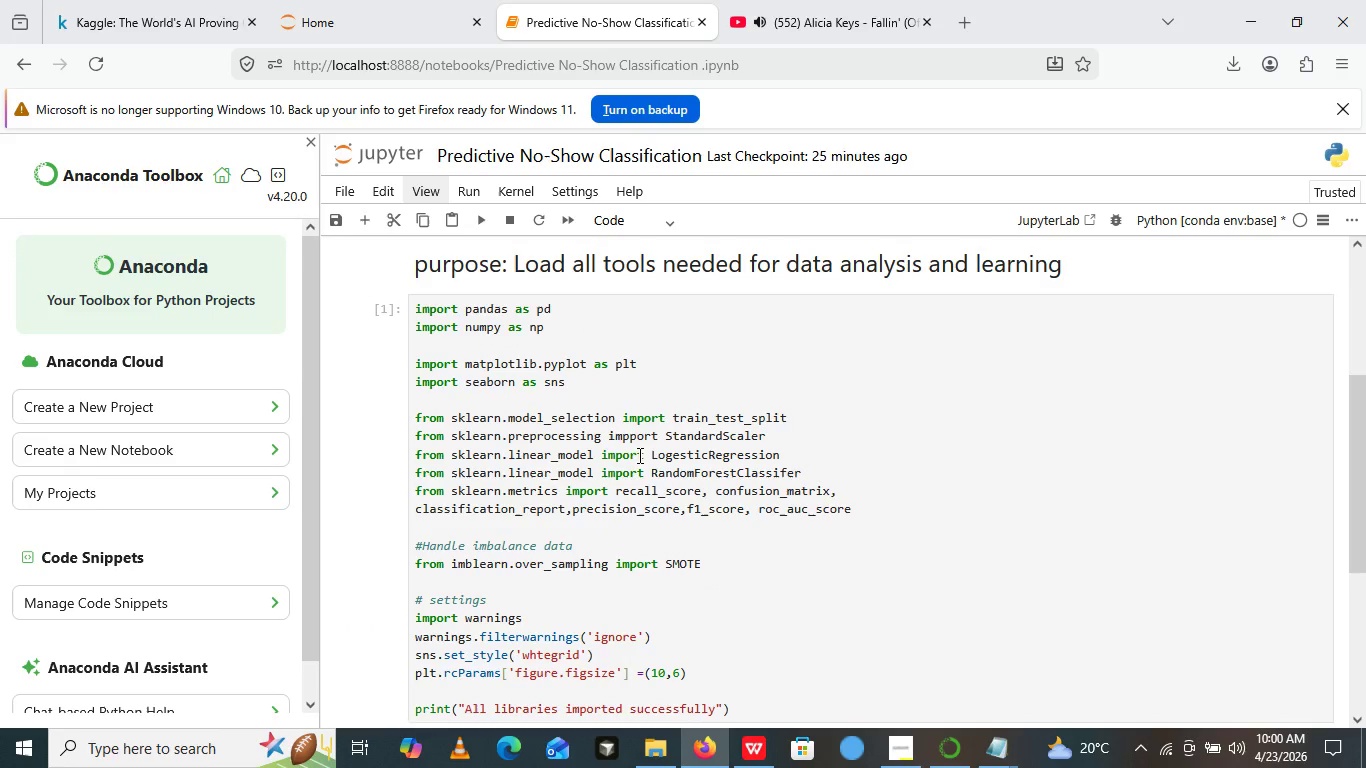 
left_click([633, 440])
 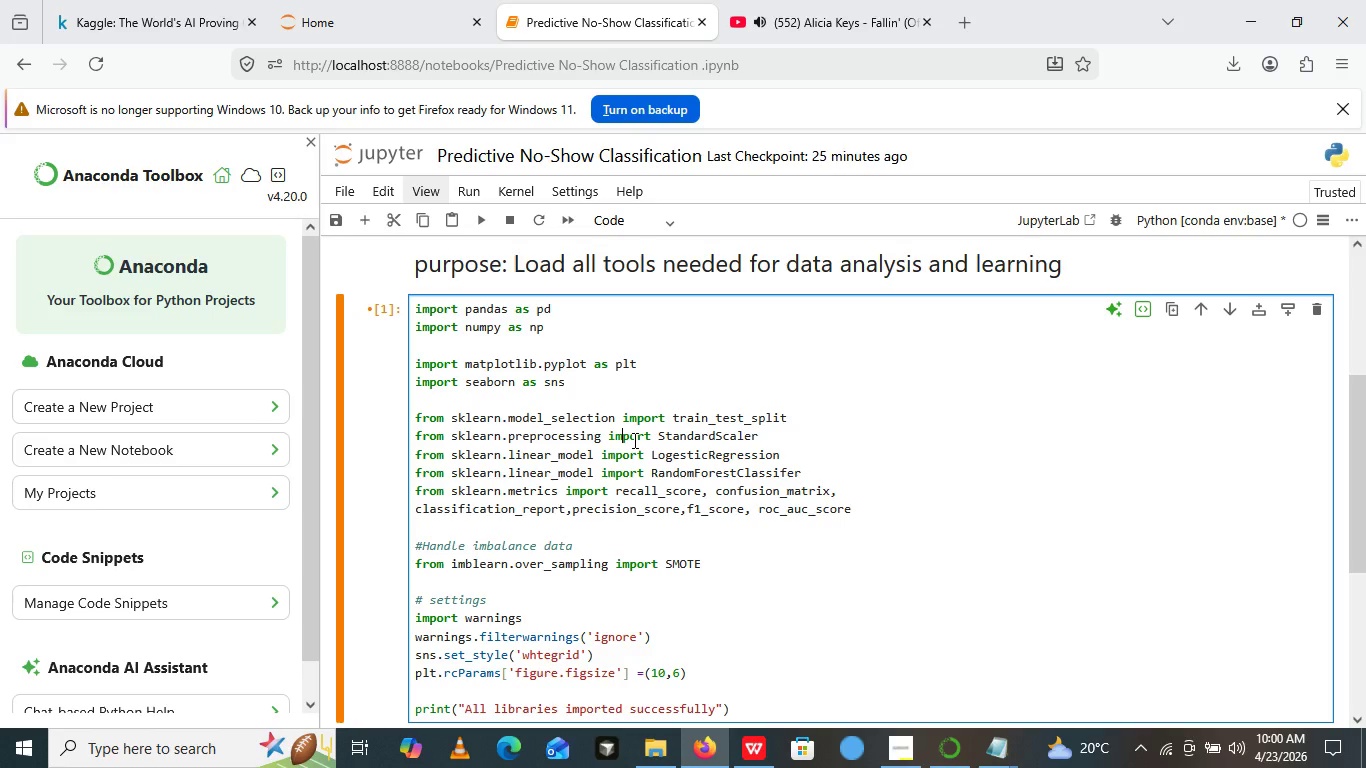 
key(Backspace)
 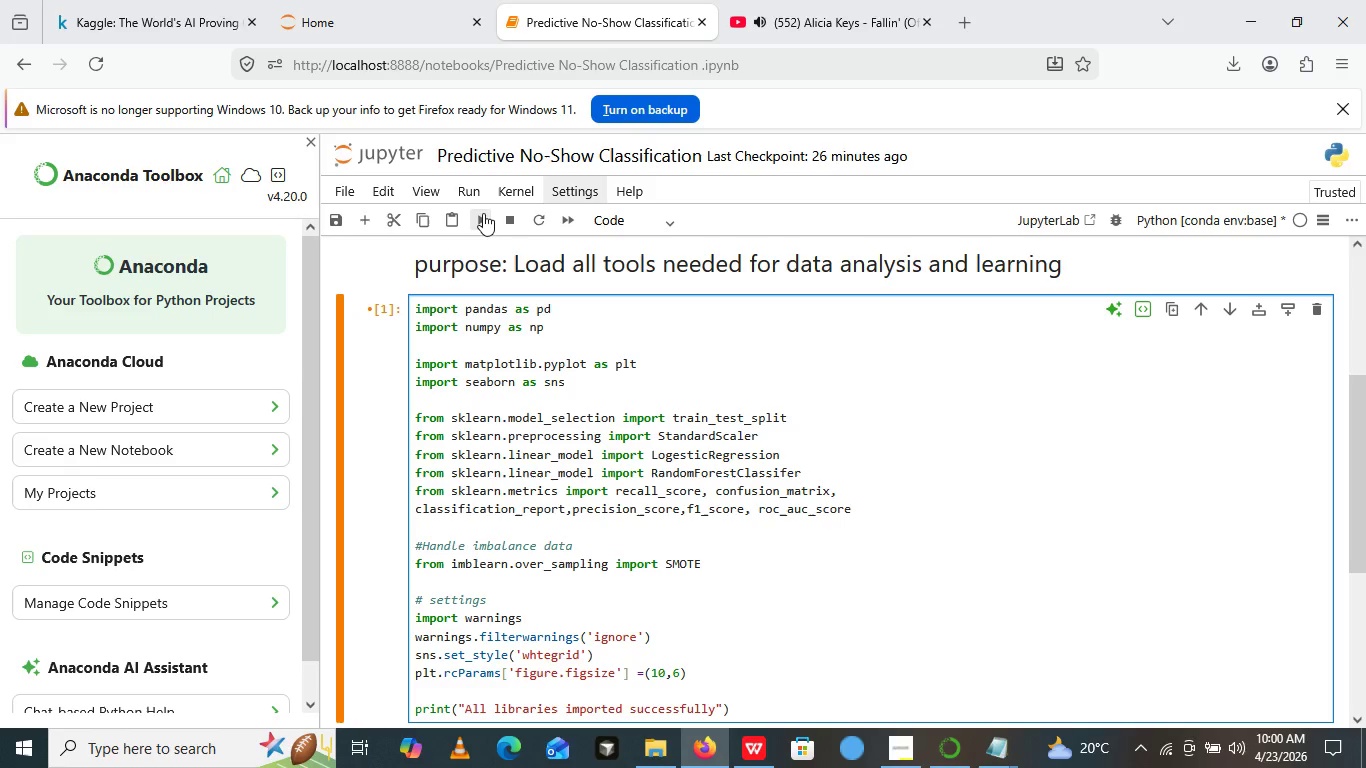 
left_click([483, 213])
 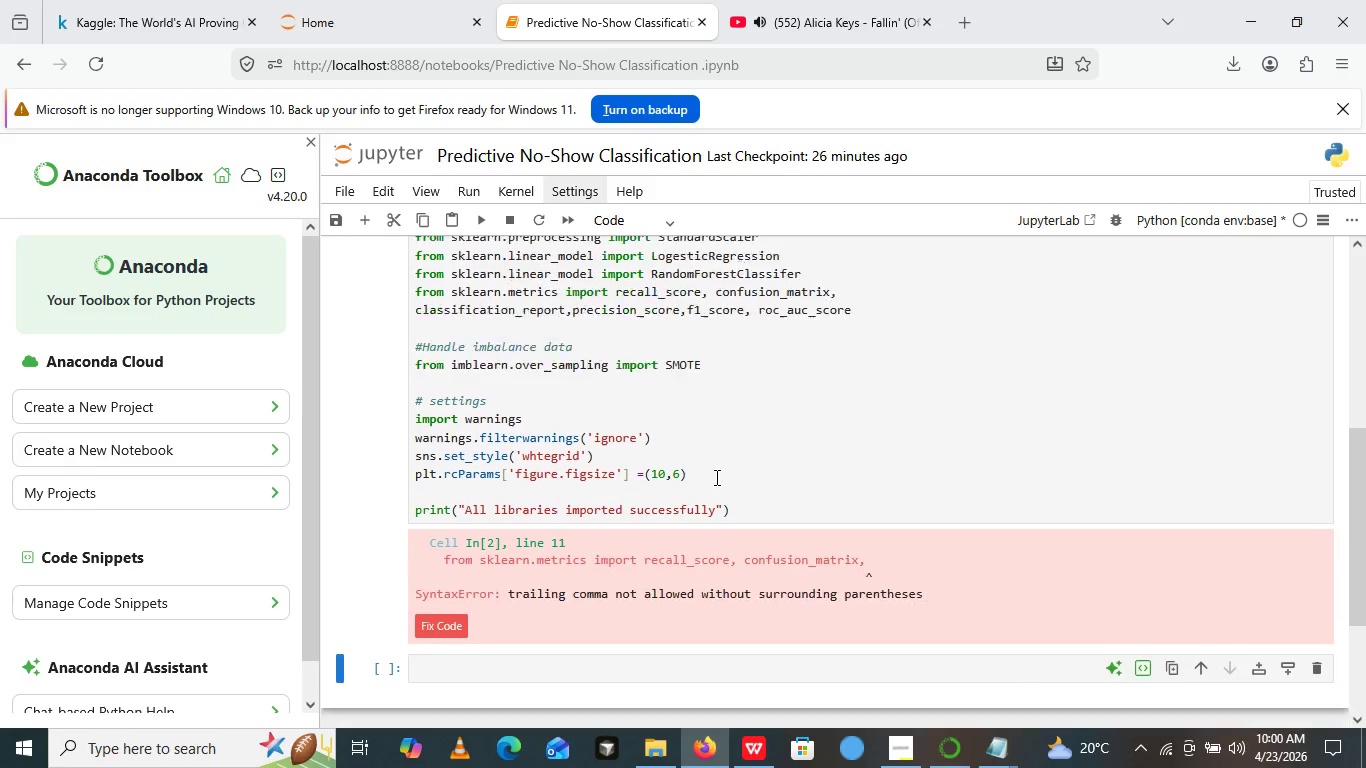 
scroll: coordinate [715, 477], scroll_direction: none, amount: 0.0
 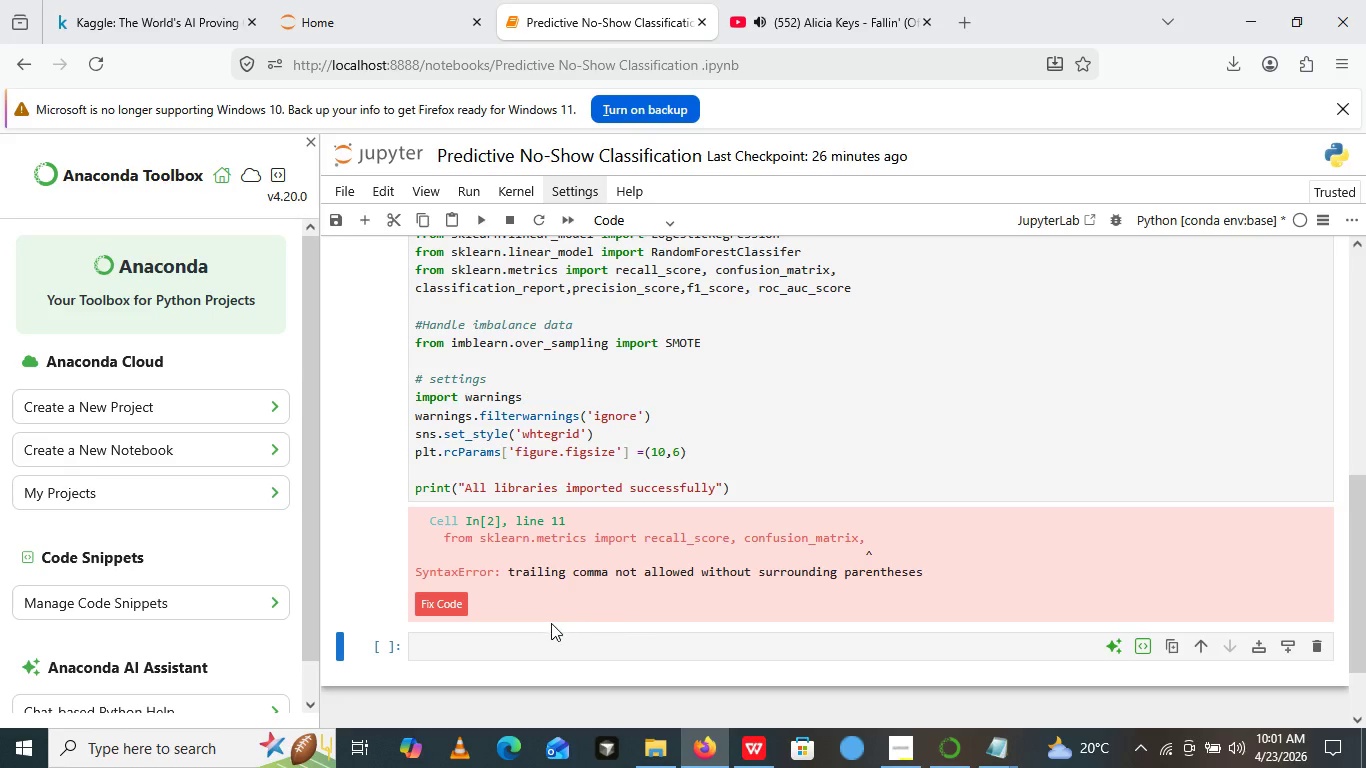 
wait(15.98)
 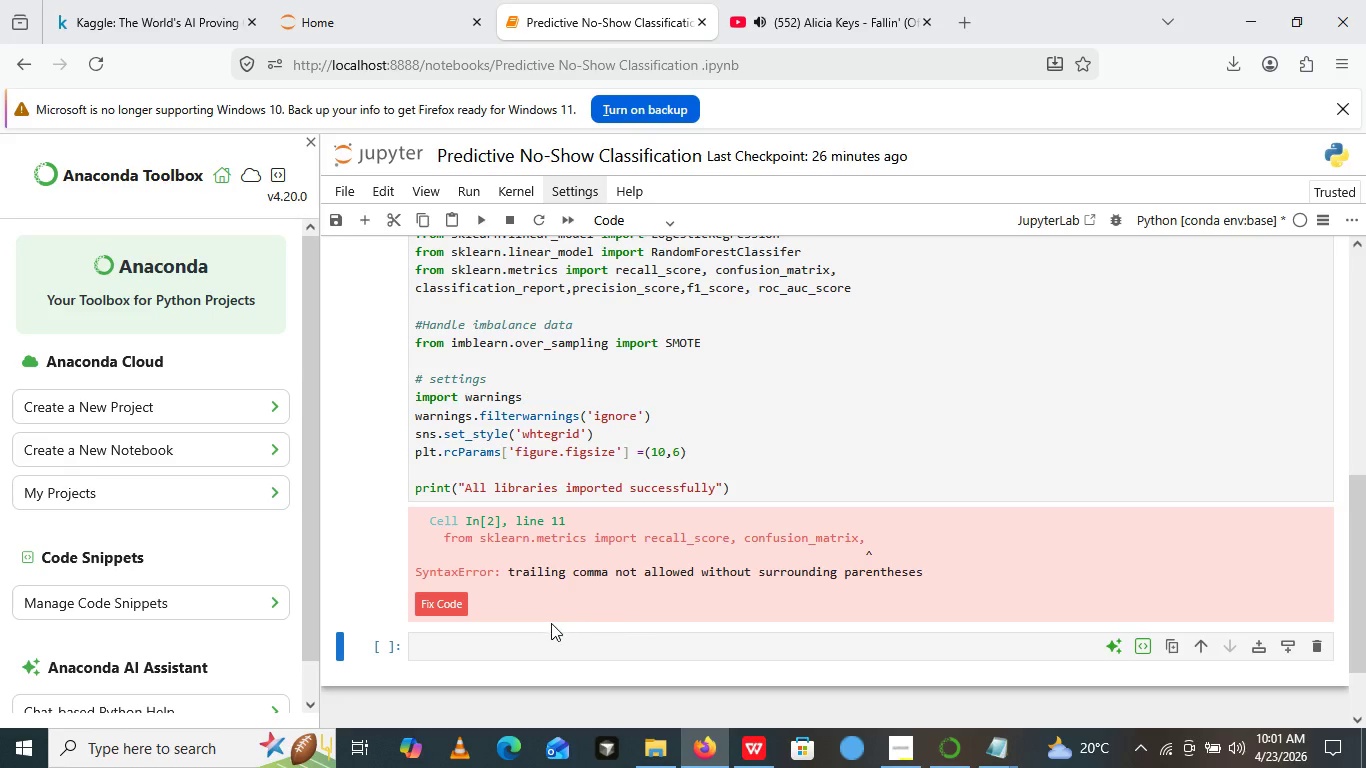 
left_click([413, 301])
 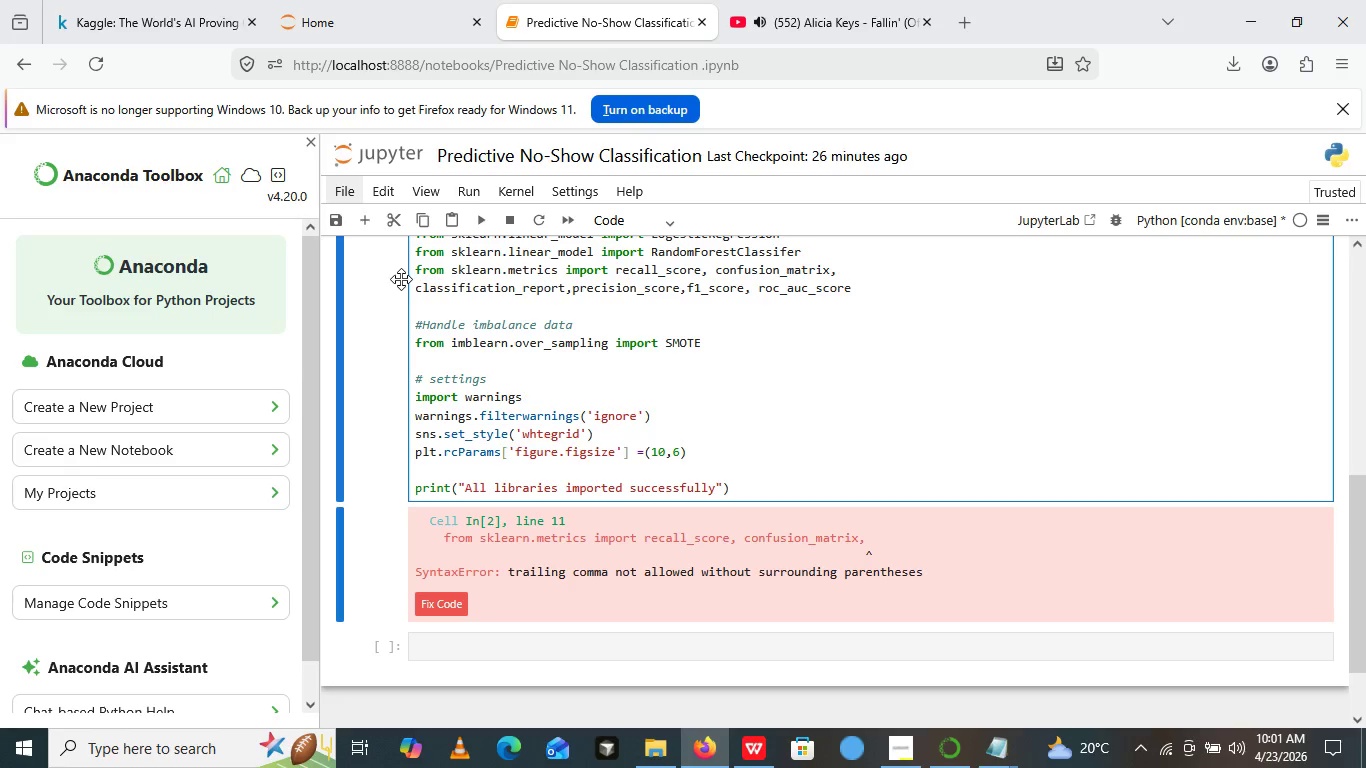 
left_click([413, 286])
 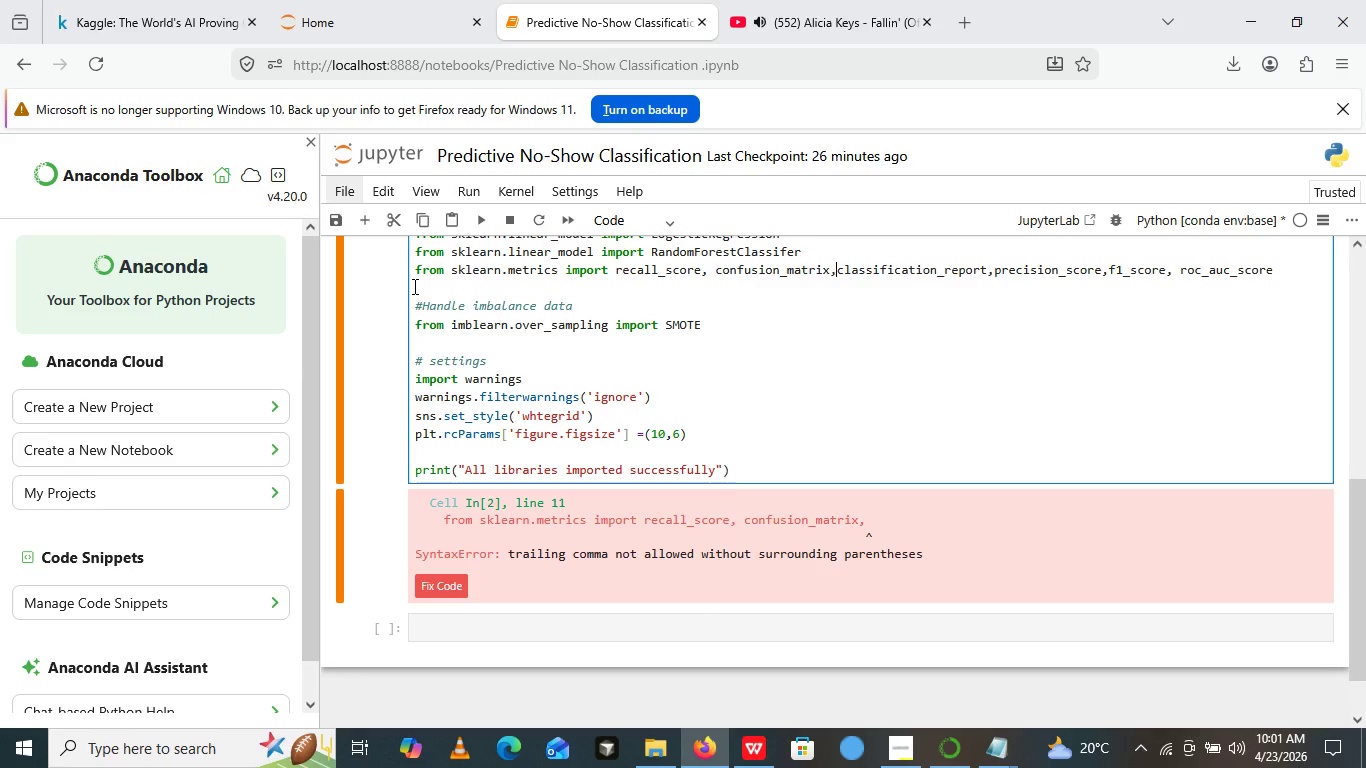 
key(Backspace)
 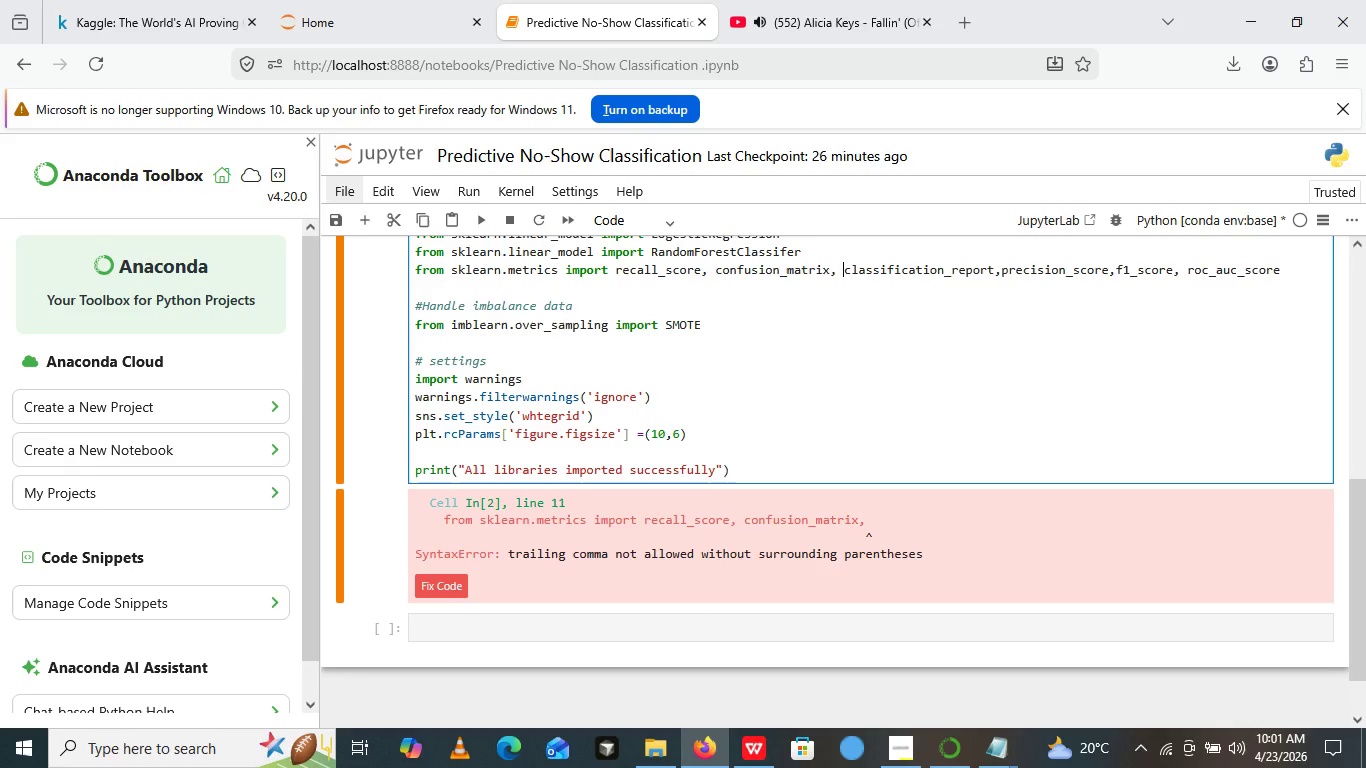 
key(Space)
 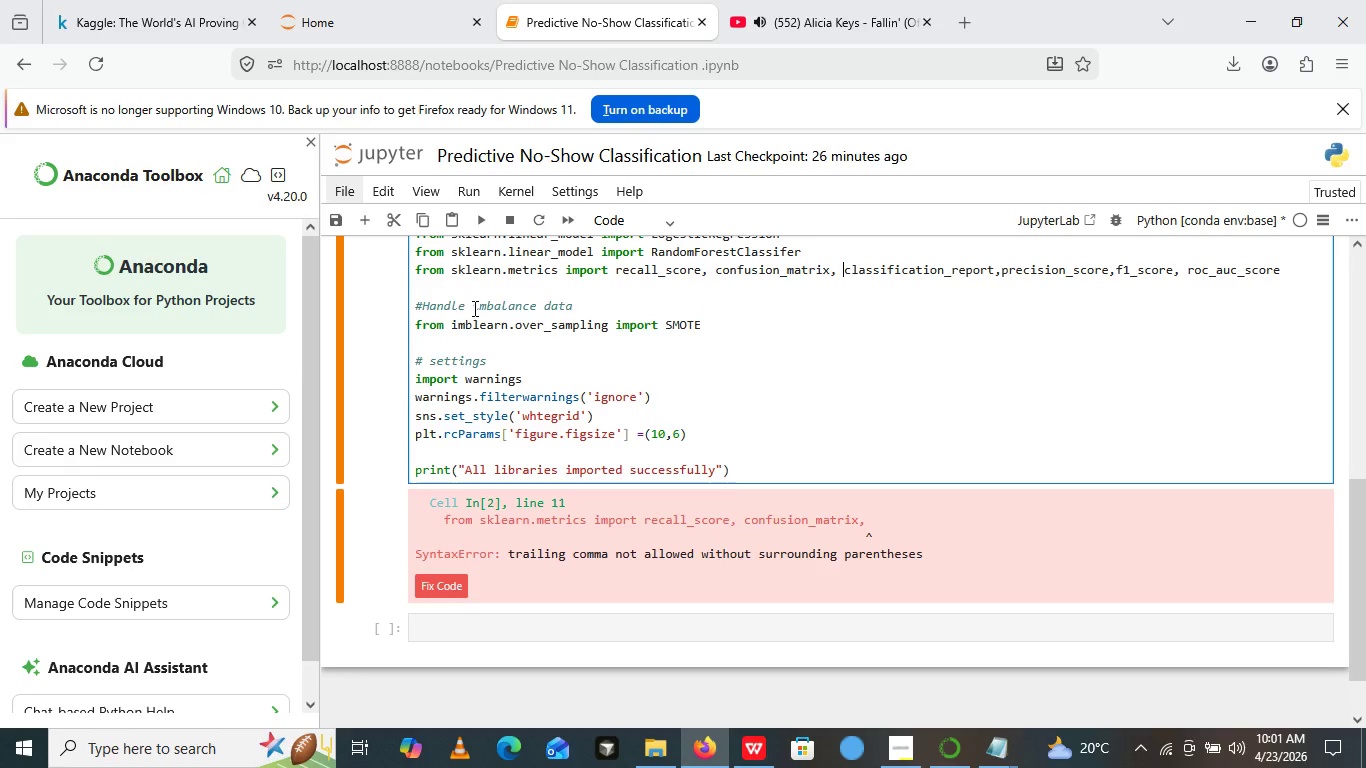 
wait(8.55)
 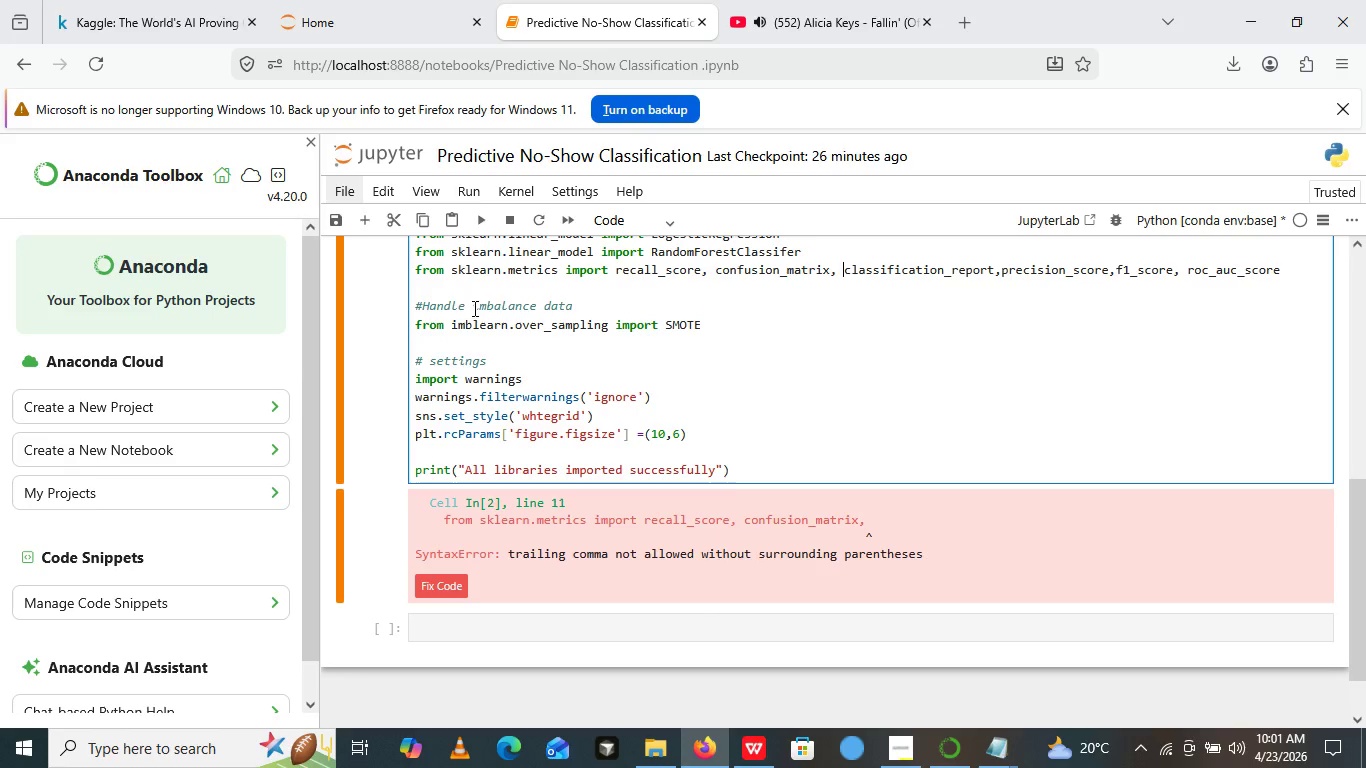 
left_click([486, 228])
 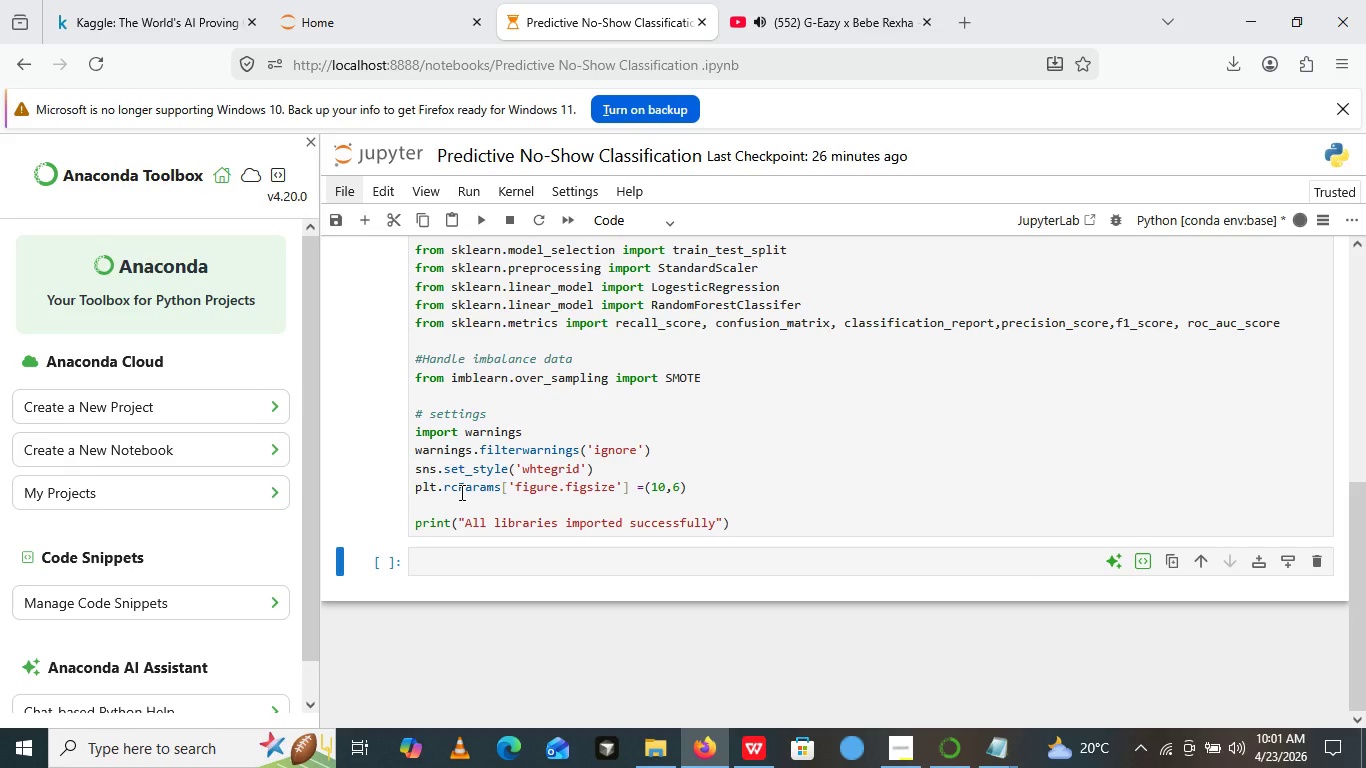 
wait(30.16)
 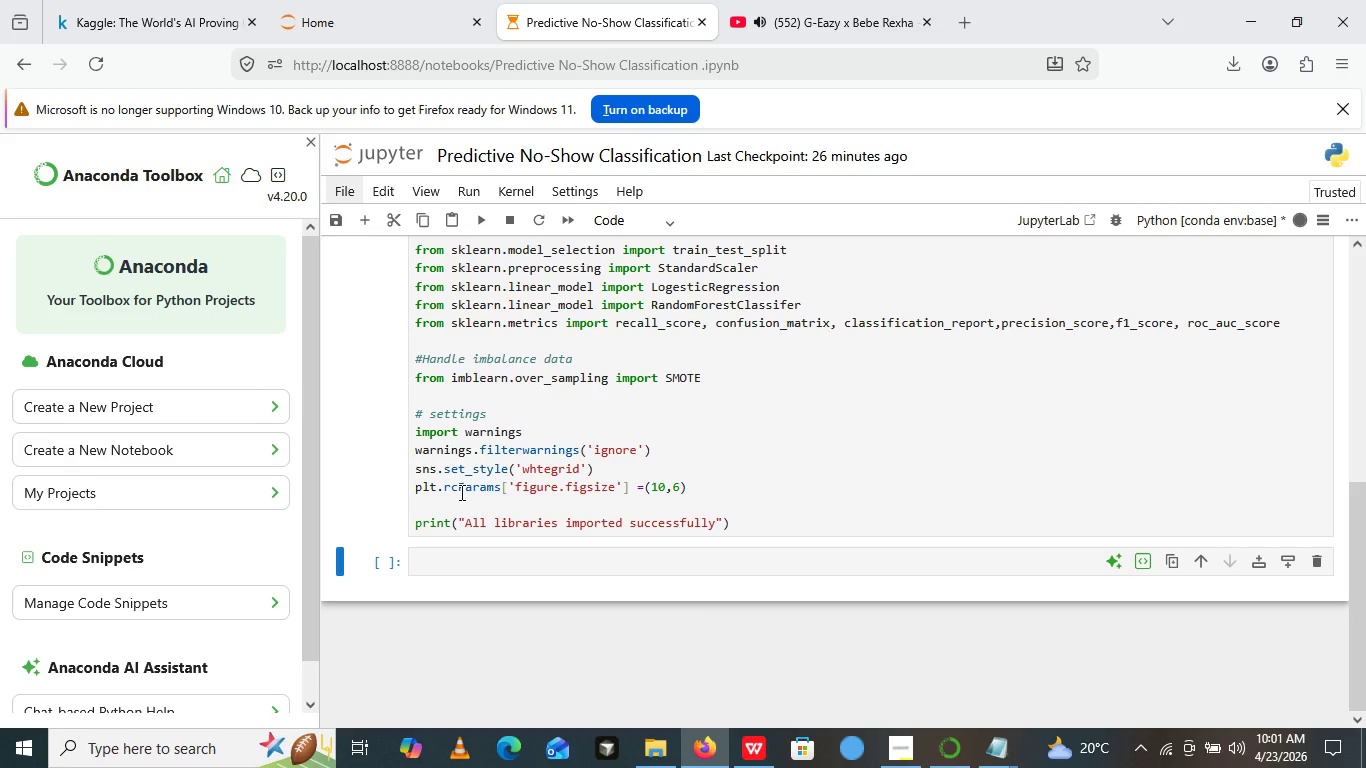 
scroll: coordinate [473, 506], scroll_direction: down, amount: 3.0
 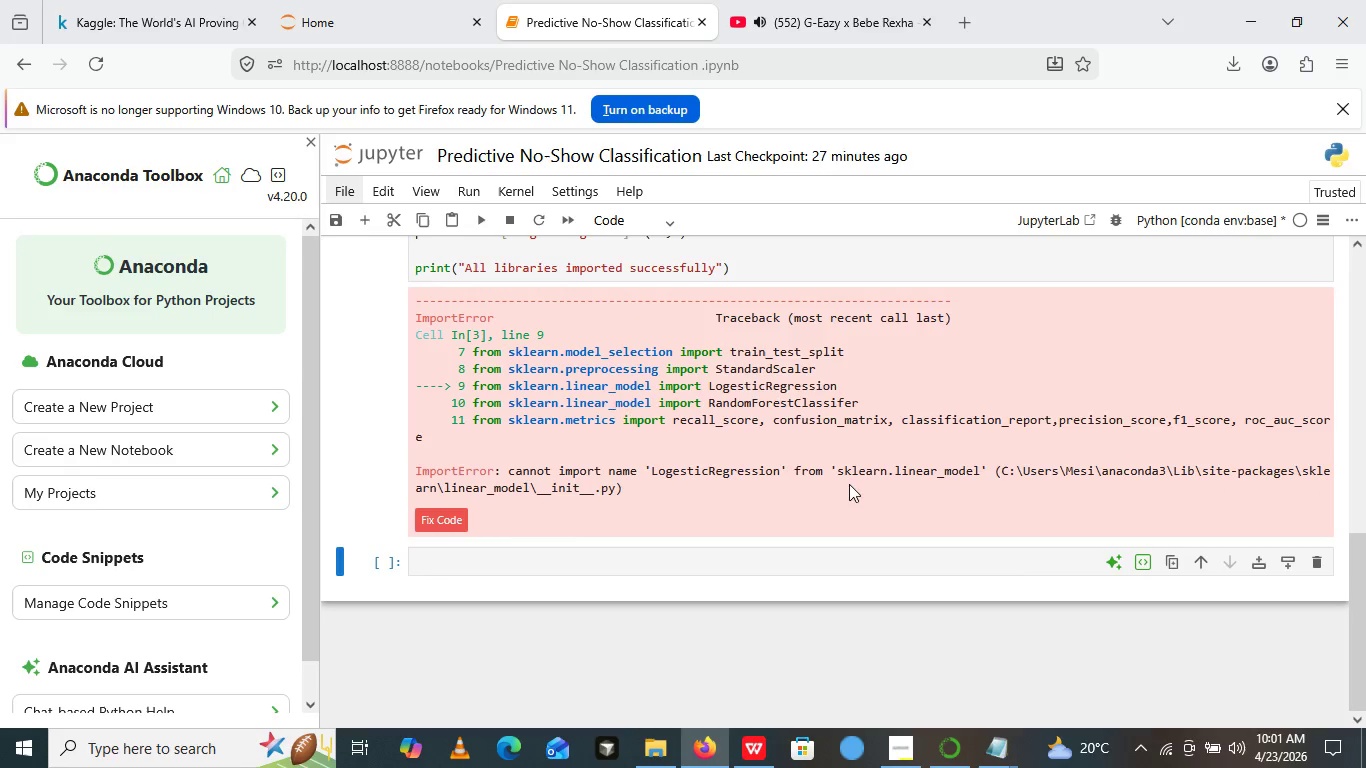 
scroll: coordinate [788, 472], scroll_direction: none, amount: 0.0
 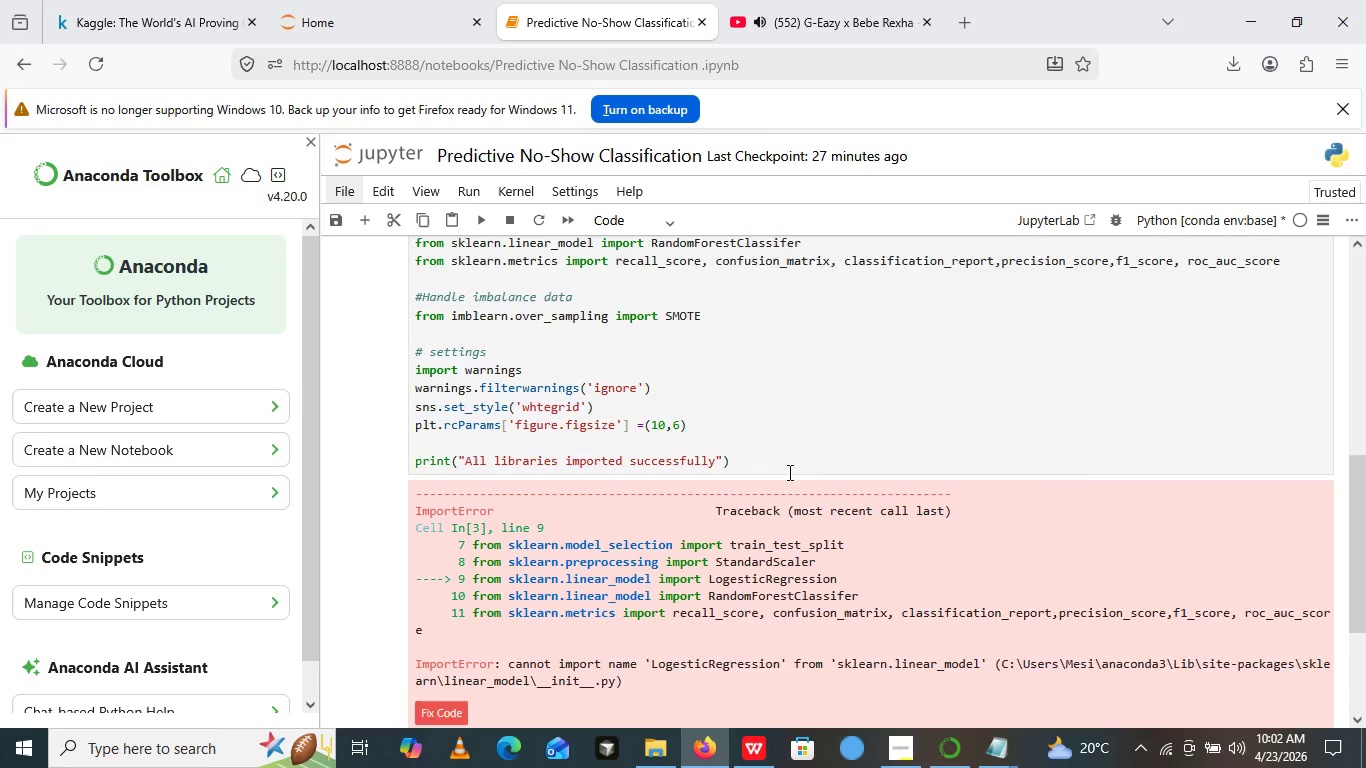 
scroll: coordinate [781, 468], scroll_direction: up, amount: 2.0
 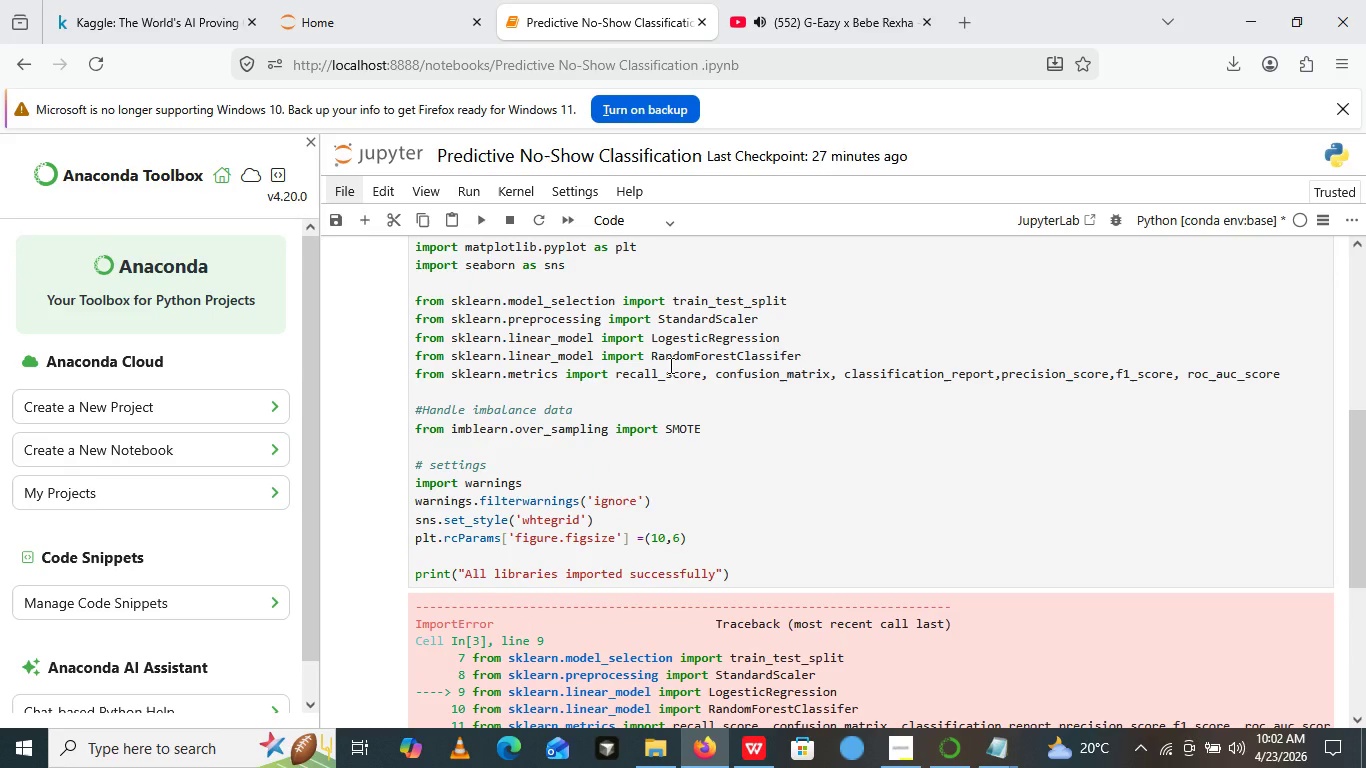 
wait(10.67)
 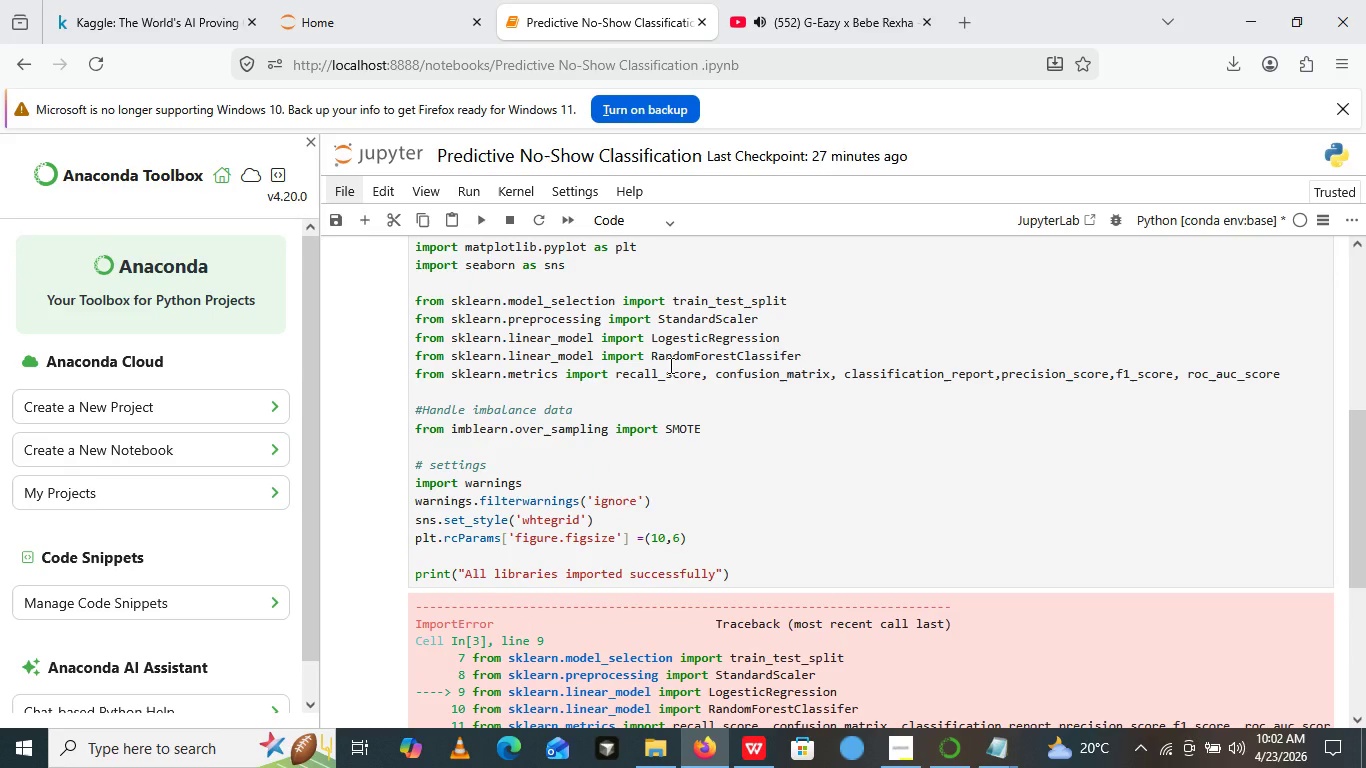 
left_click([673, 340])
 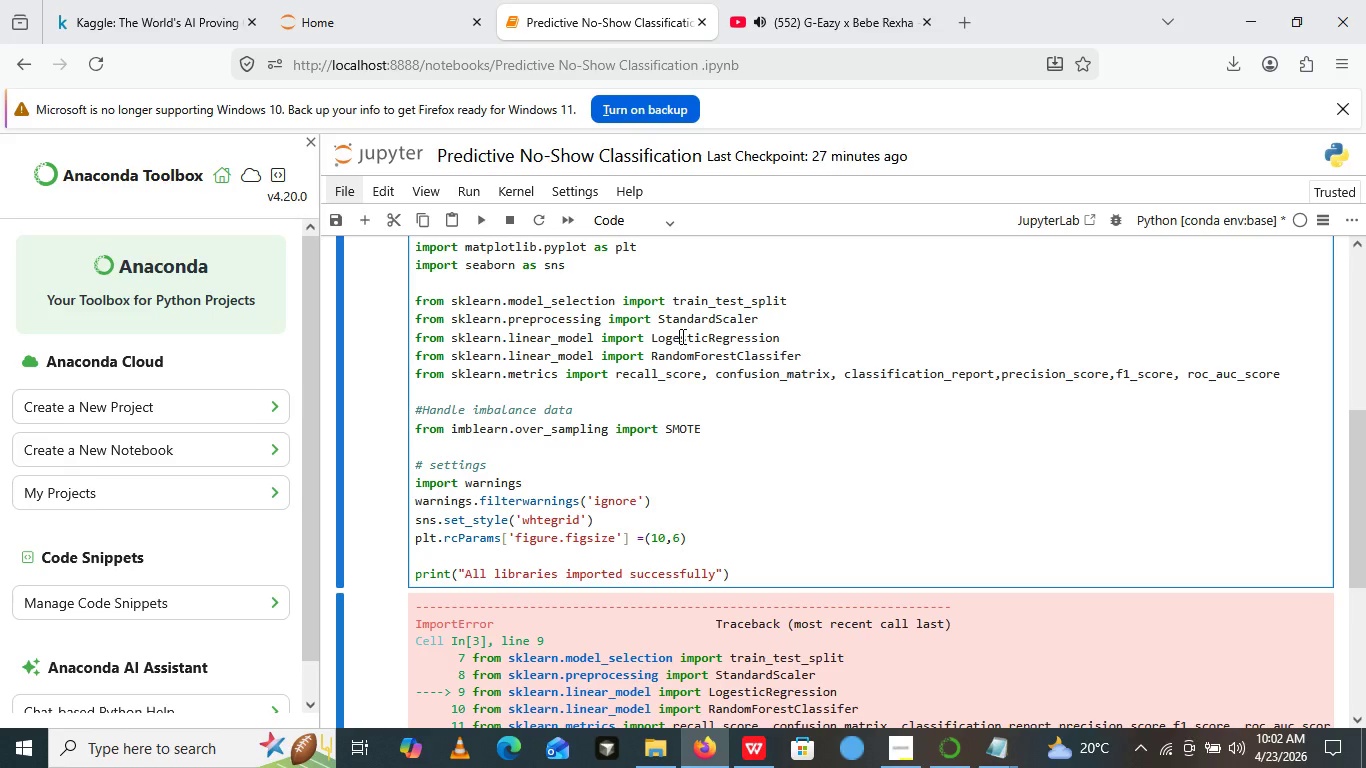 
left_click([681, 336])
 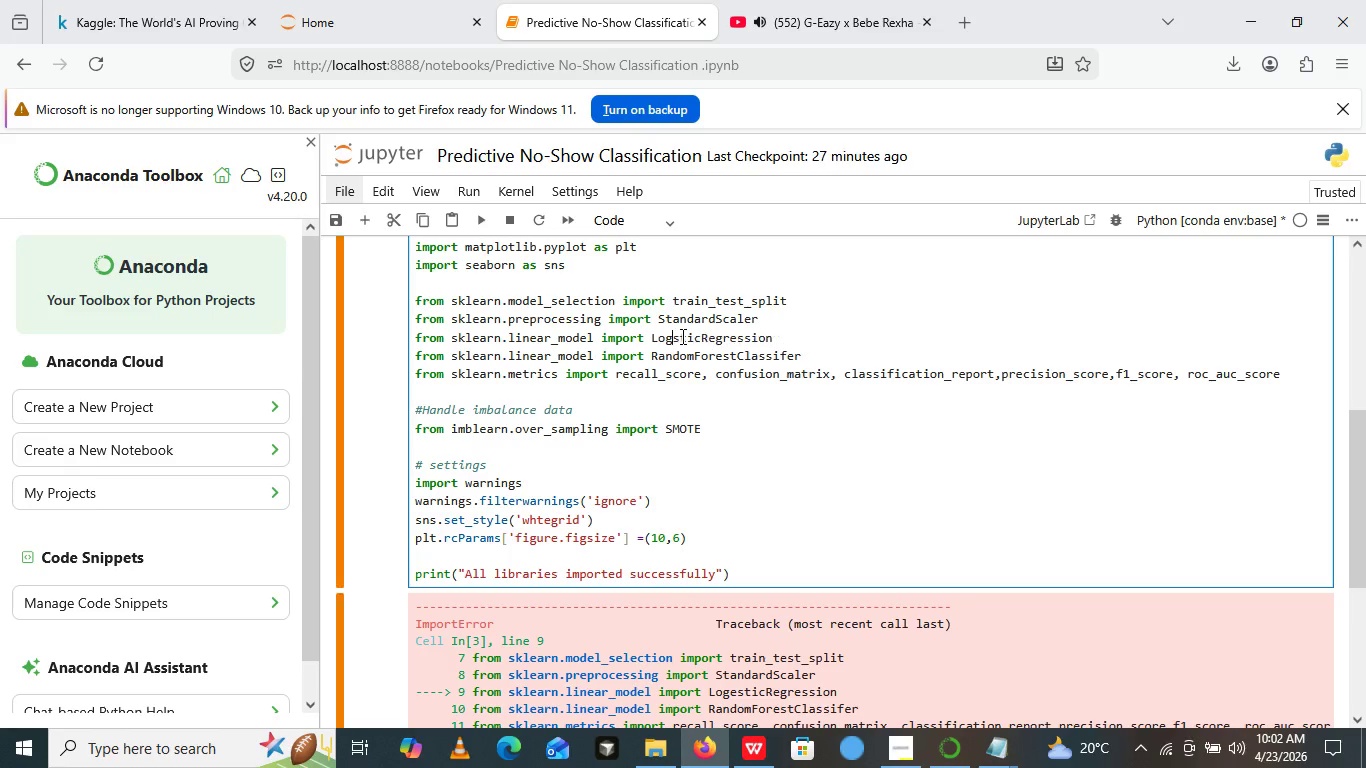 
key(Backspace)
 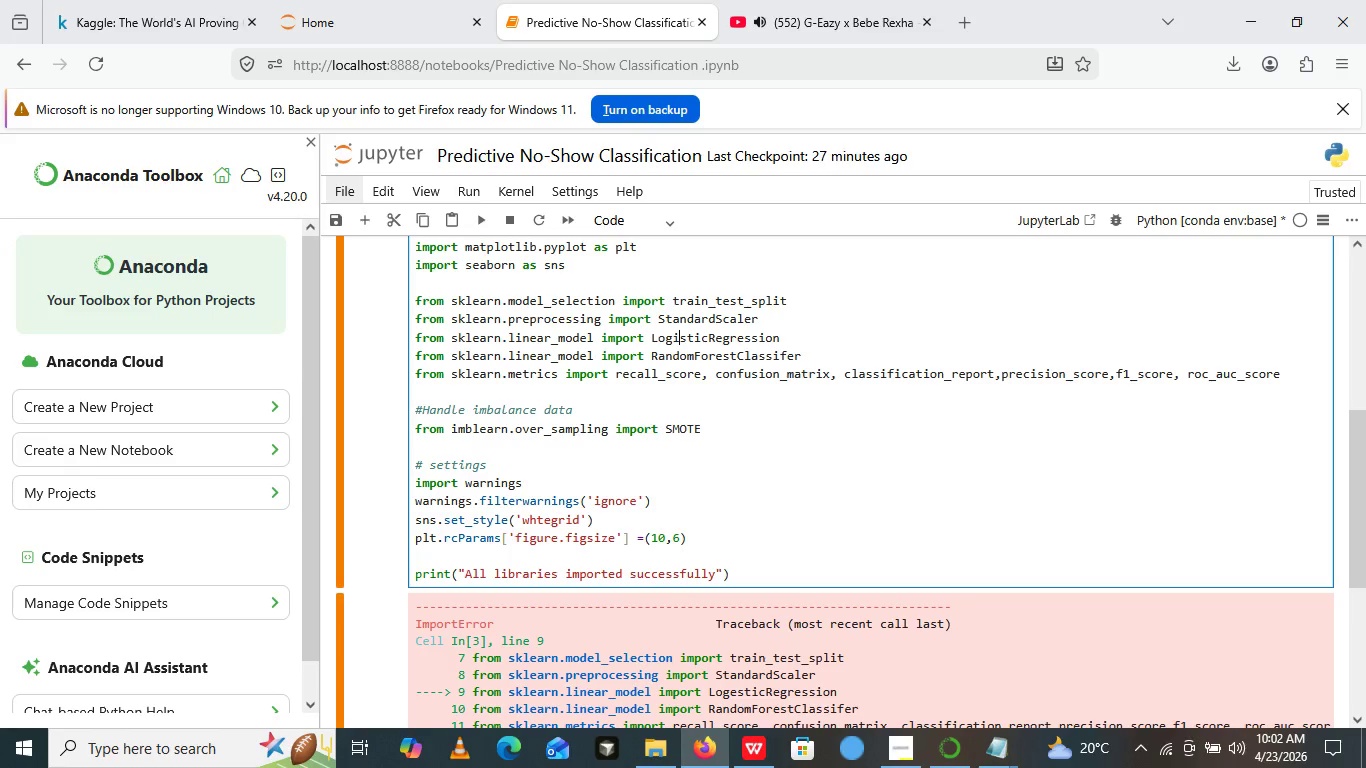 
key(I)
 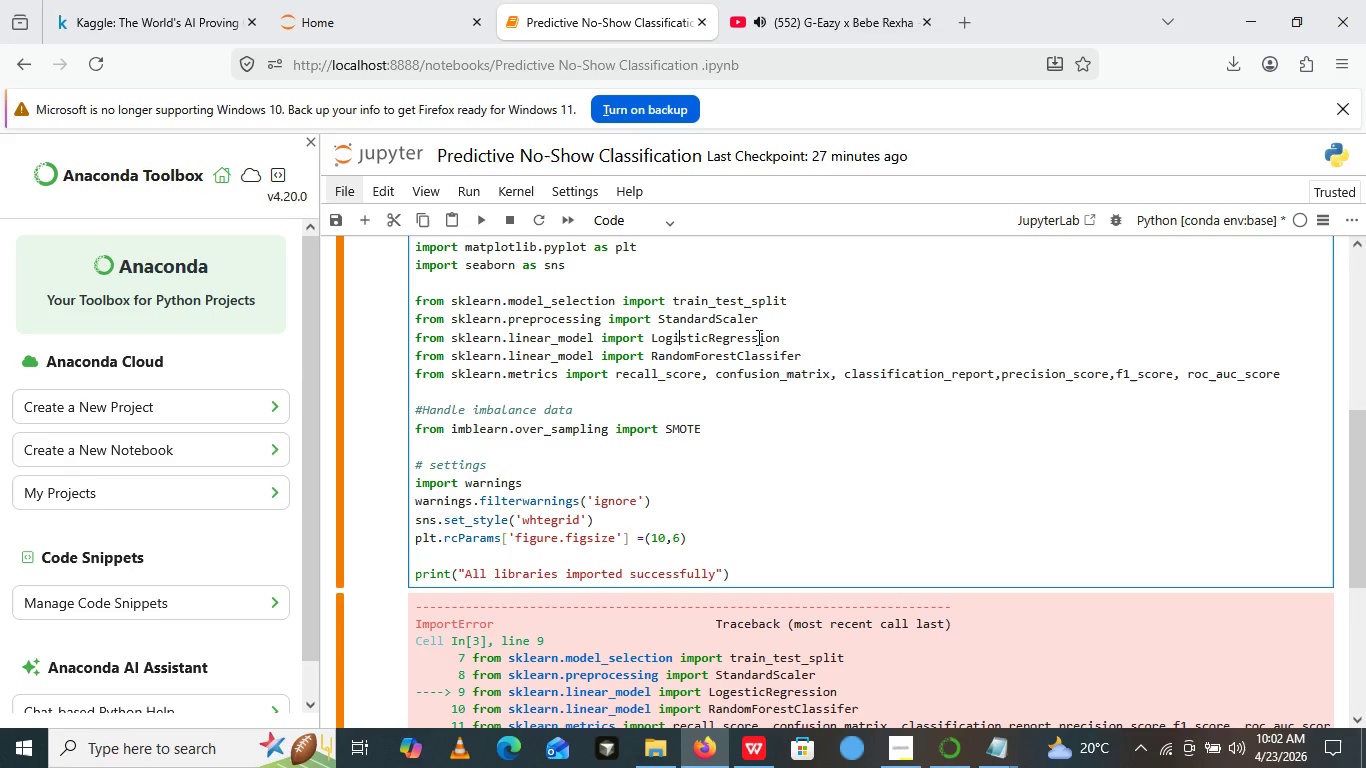 
wait(11.3)
 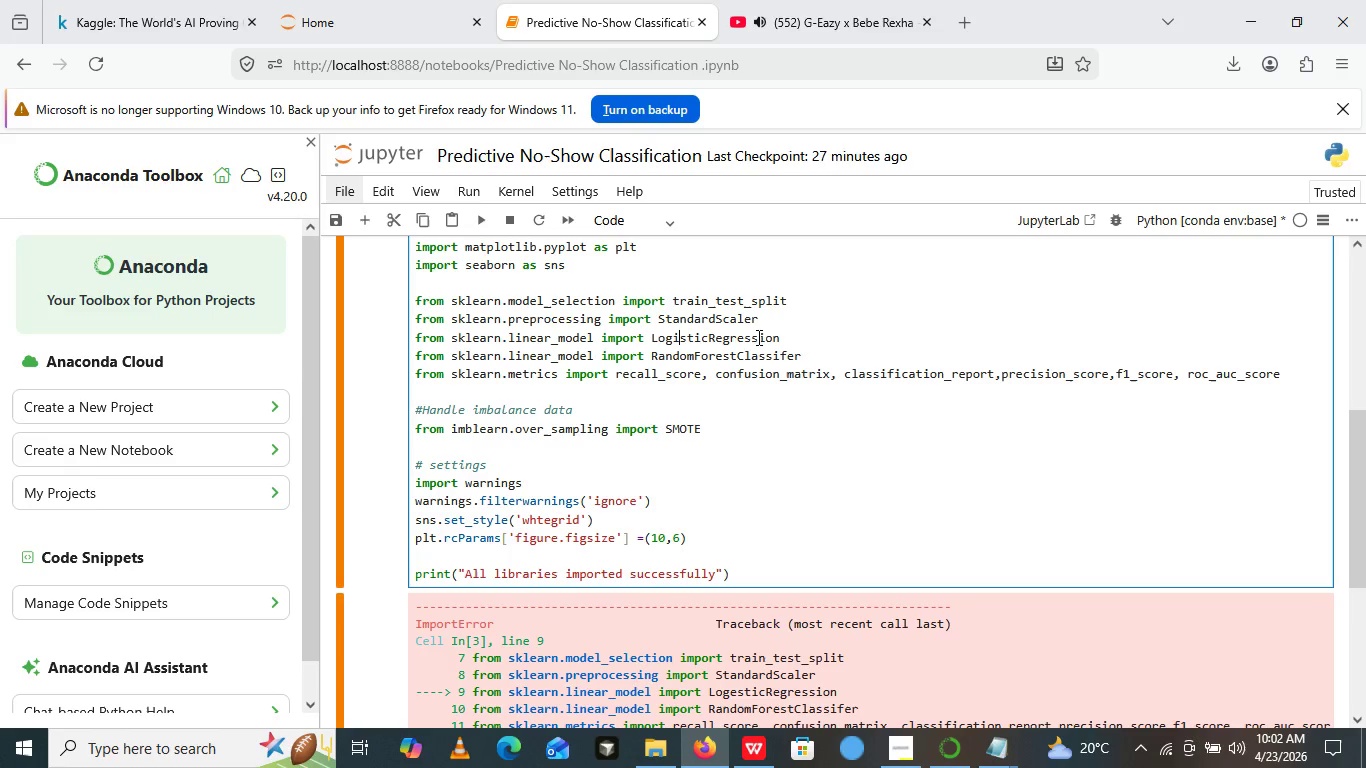 
left_click([490, 220])
 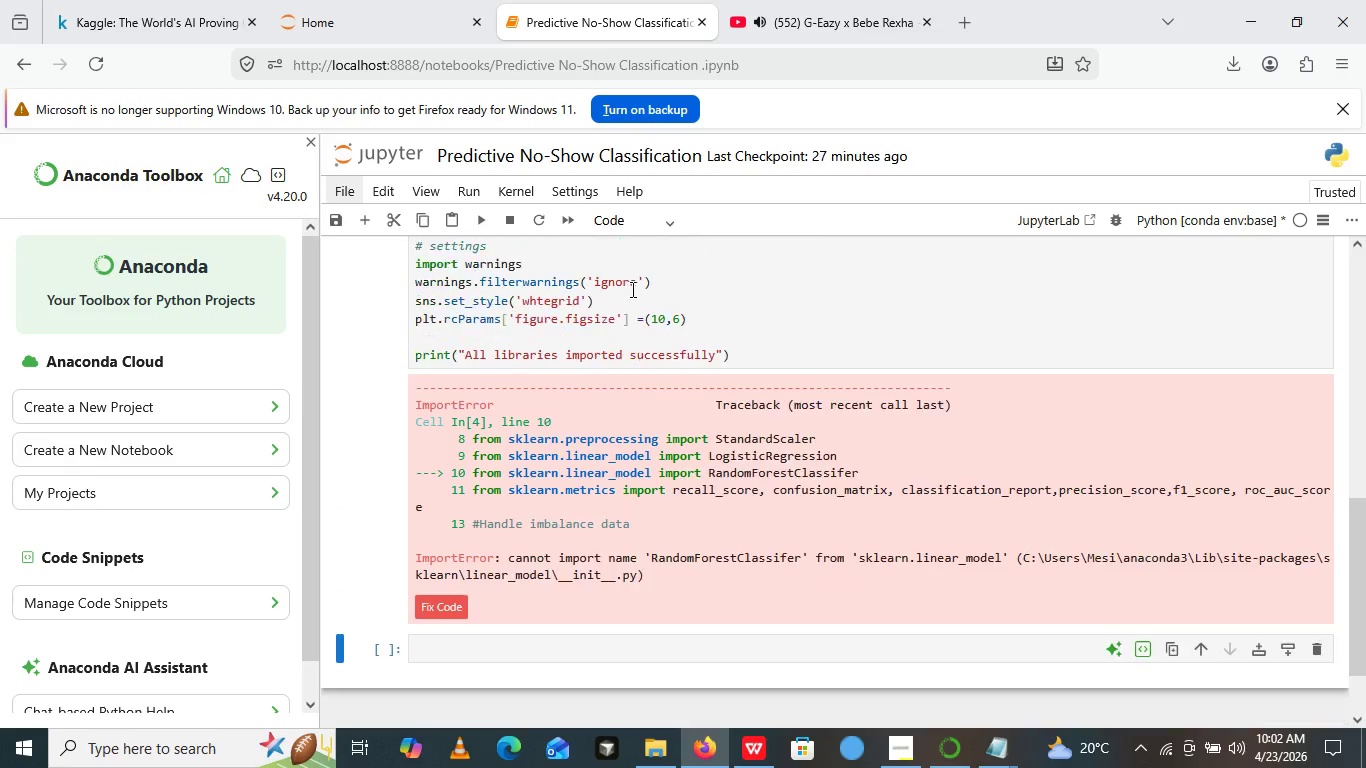 
scroll: coordinate [626, 280], scroll_direction: none, amount: 0.0
 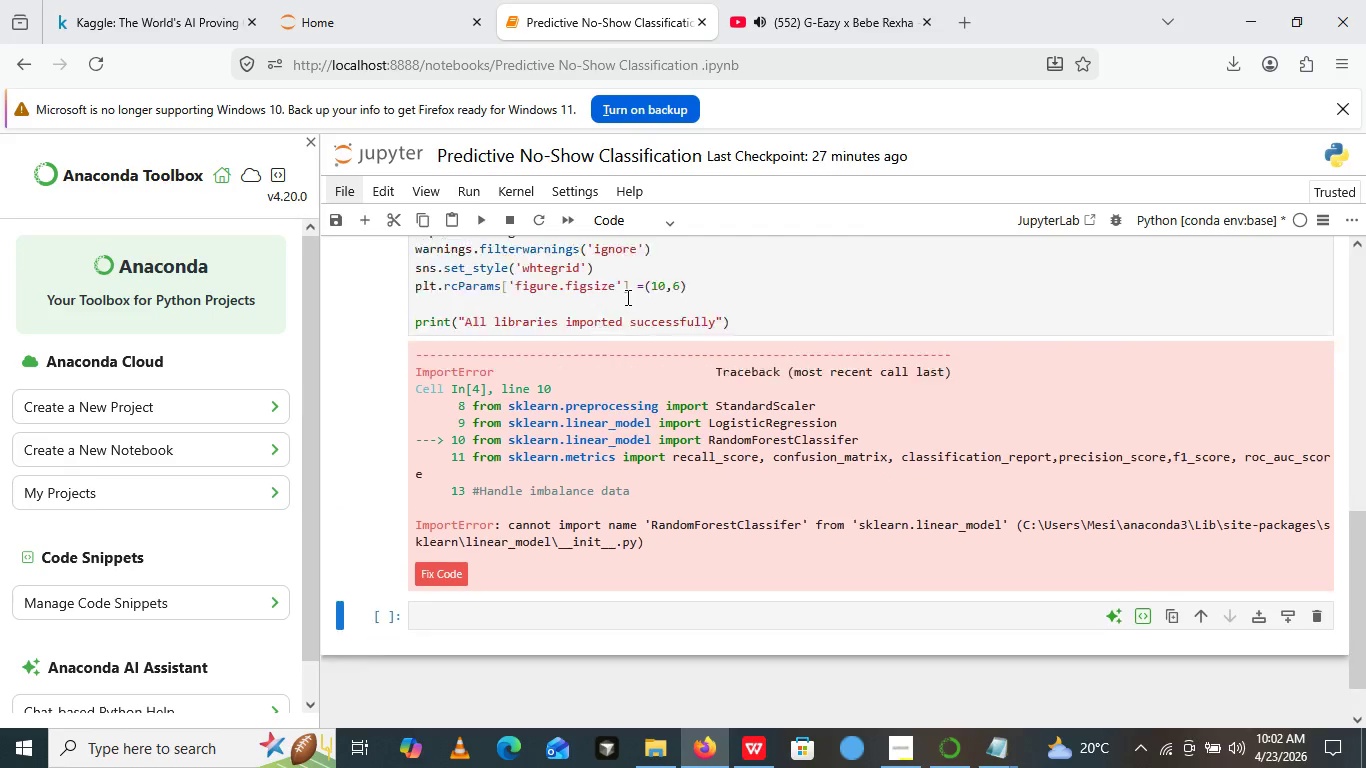 
scroll: coordinate [626, 297], scroll_direction: down, amount: 1.0
 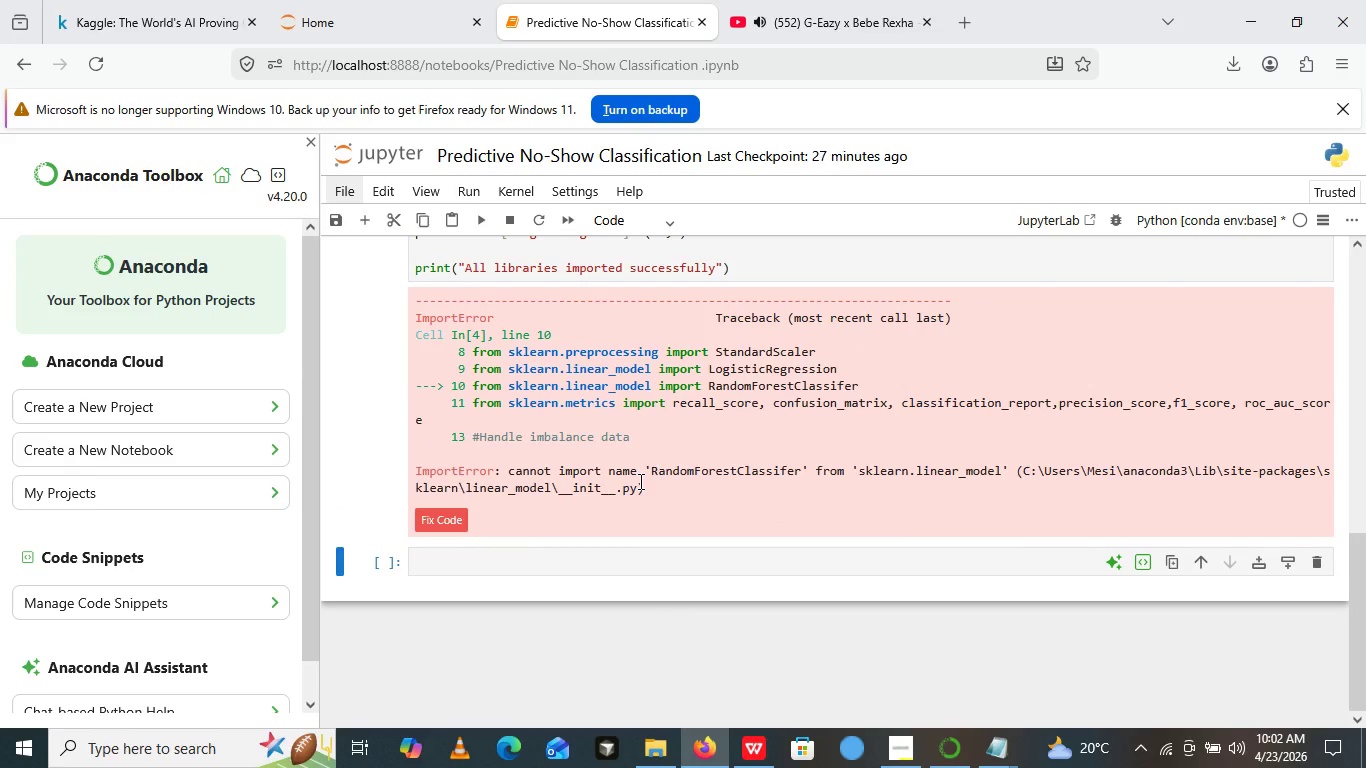 
scroll: coordinate [592, 467], scroll_direction: none, amount: 0.0
 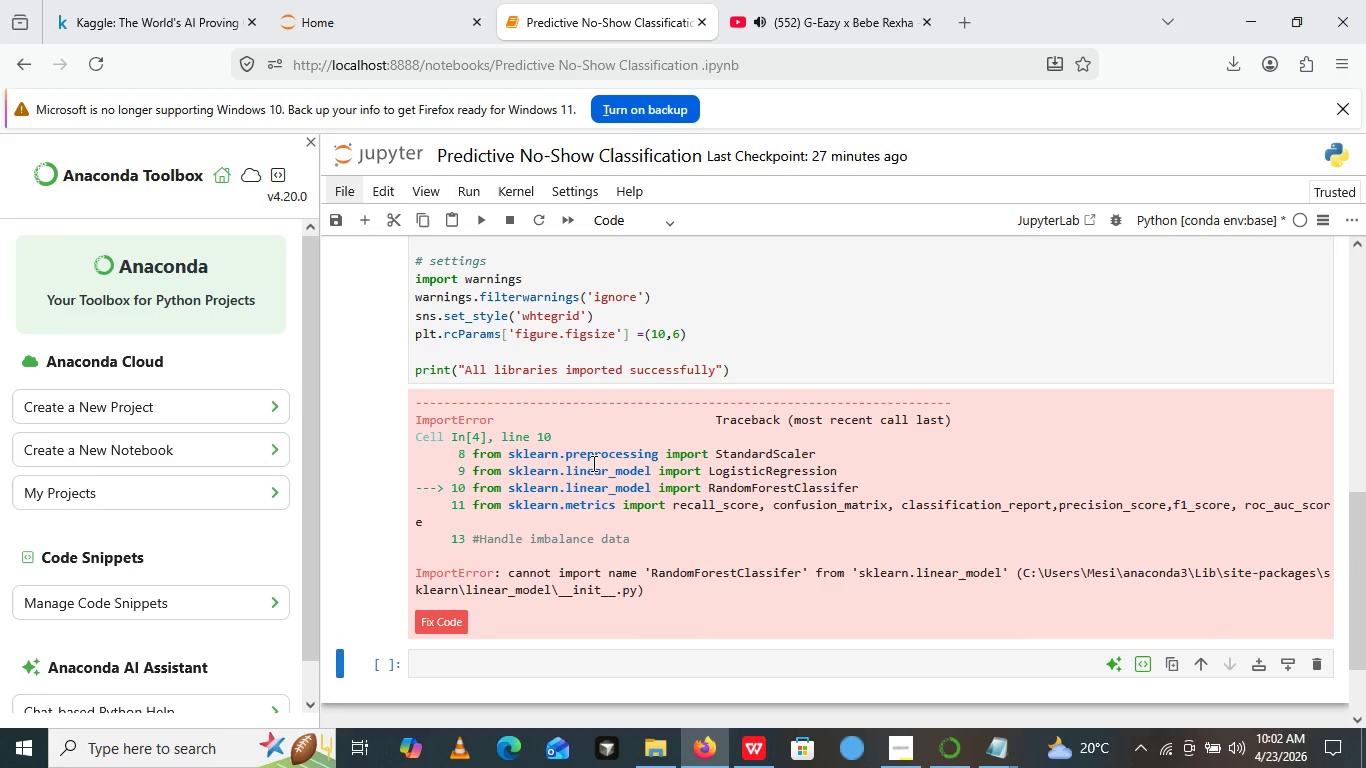 
scroll: coordinate [591, 460], scroll_direction: up, amount: 2.0
 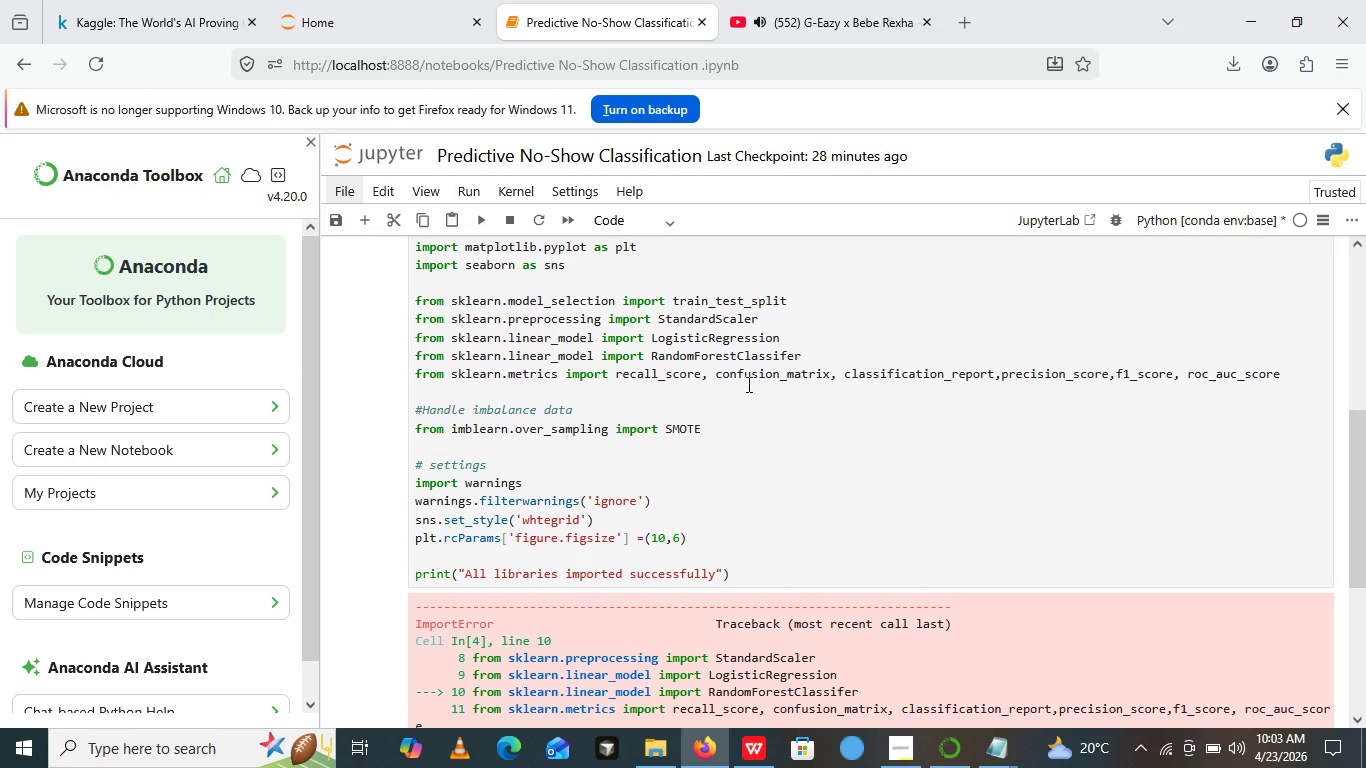 
wait(61.08)
 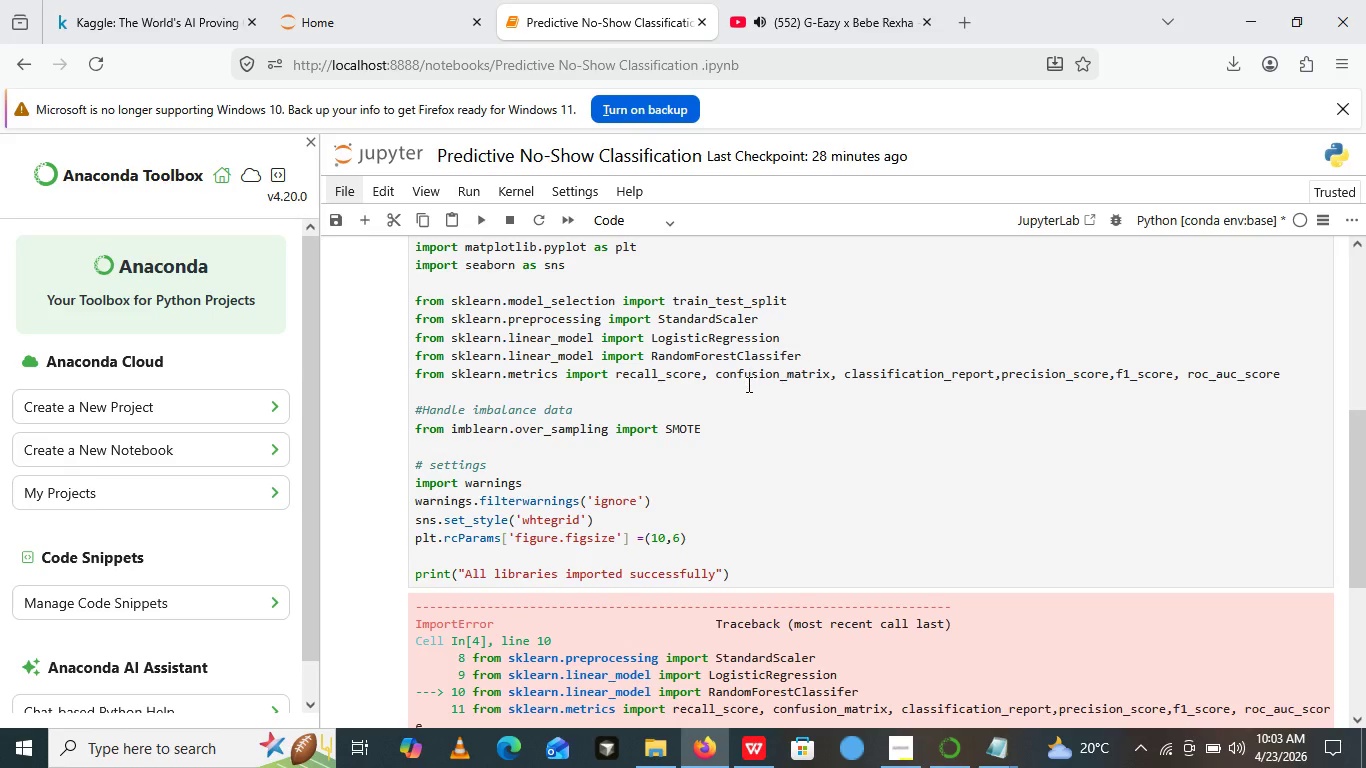 
left_click([788, 358])
 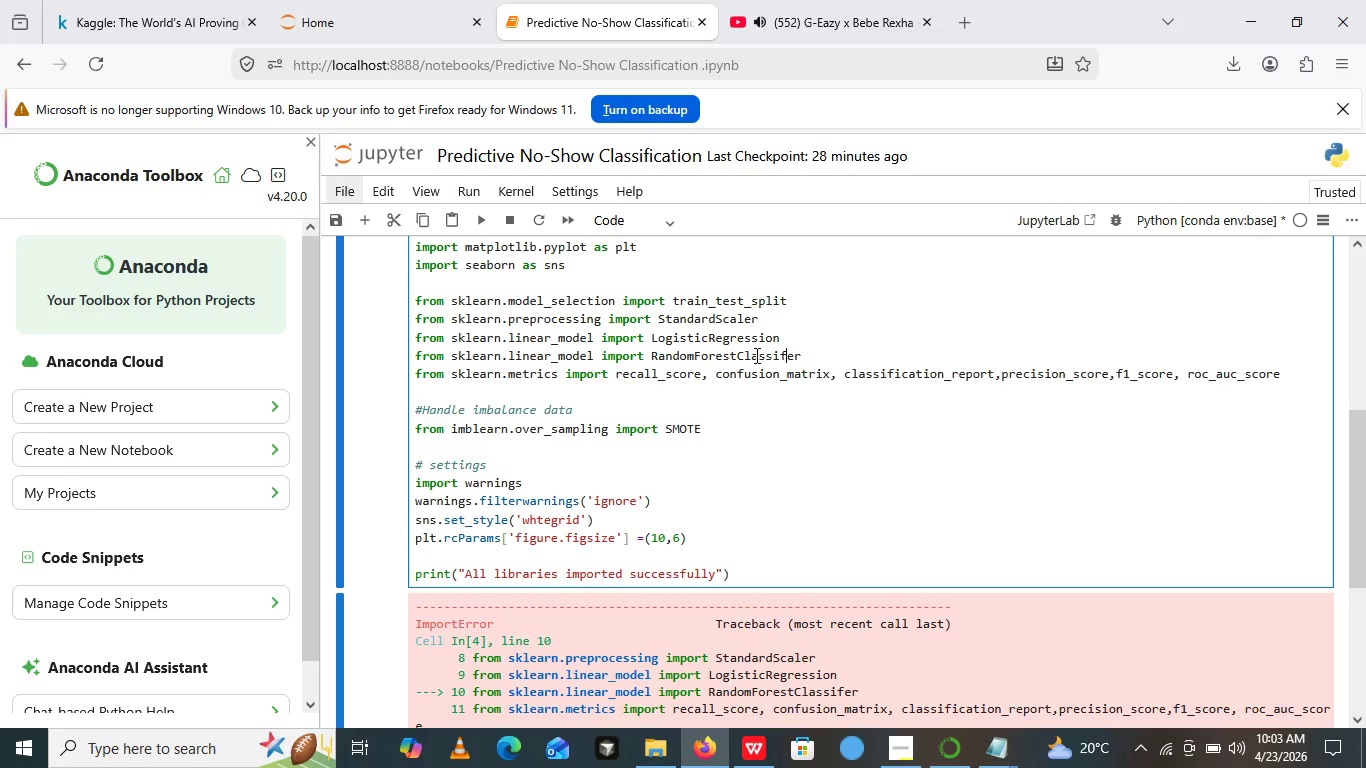 
key(I)
 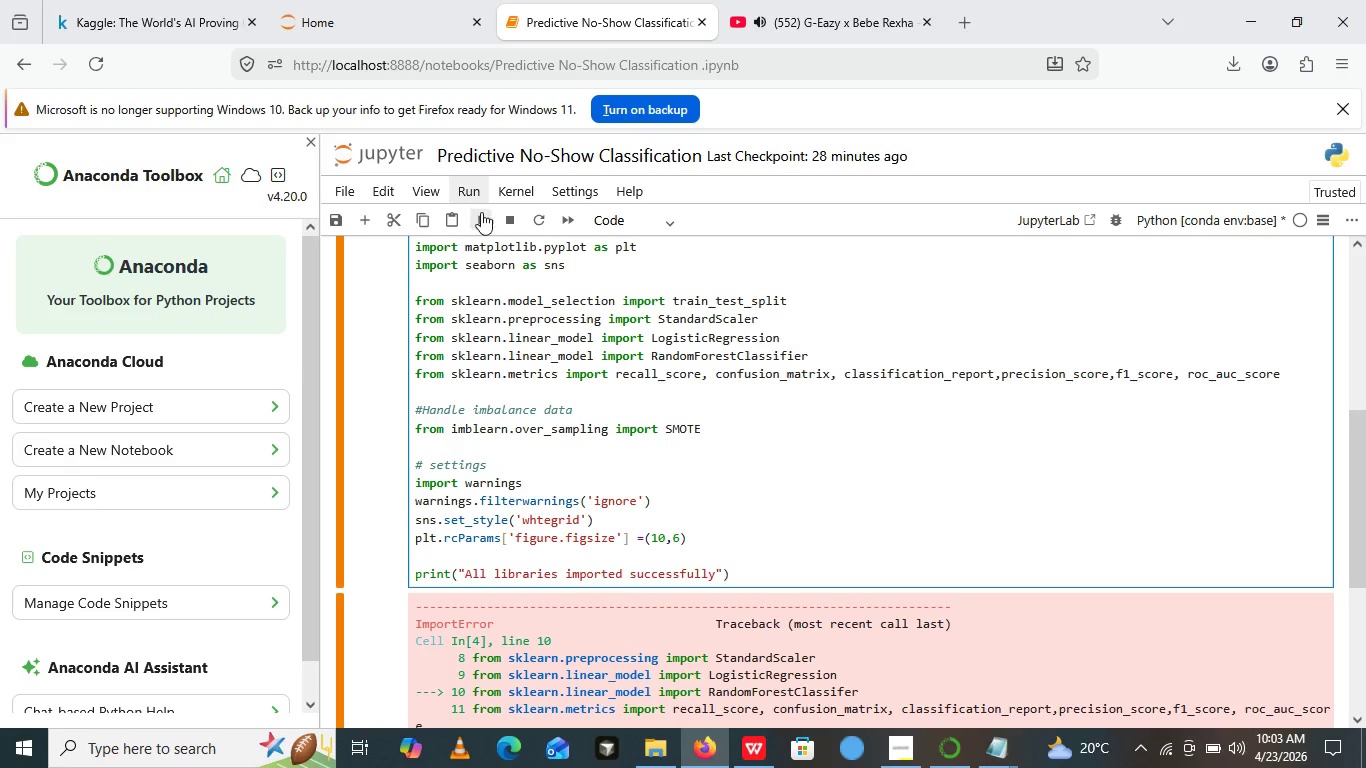 
left_click([481, 212])
 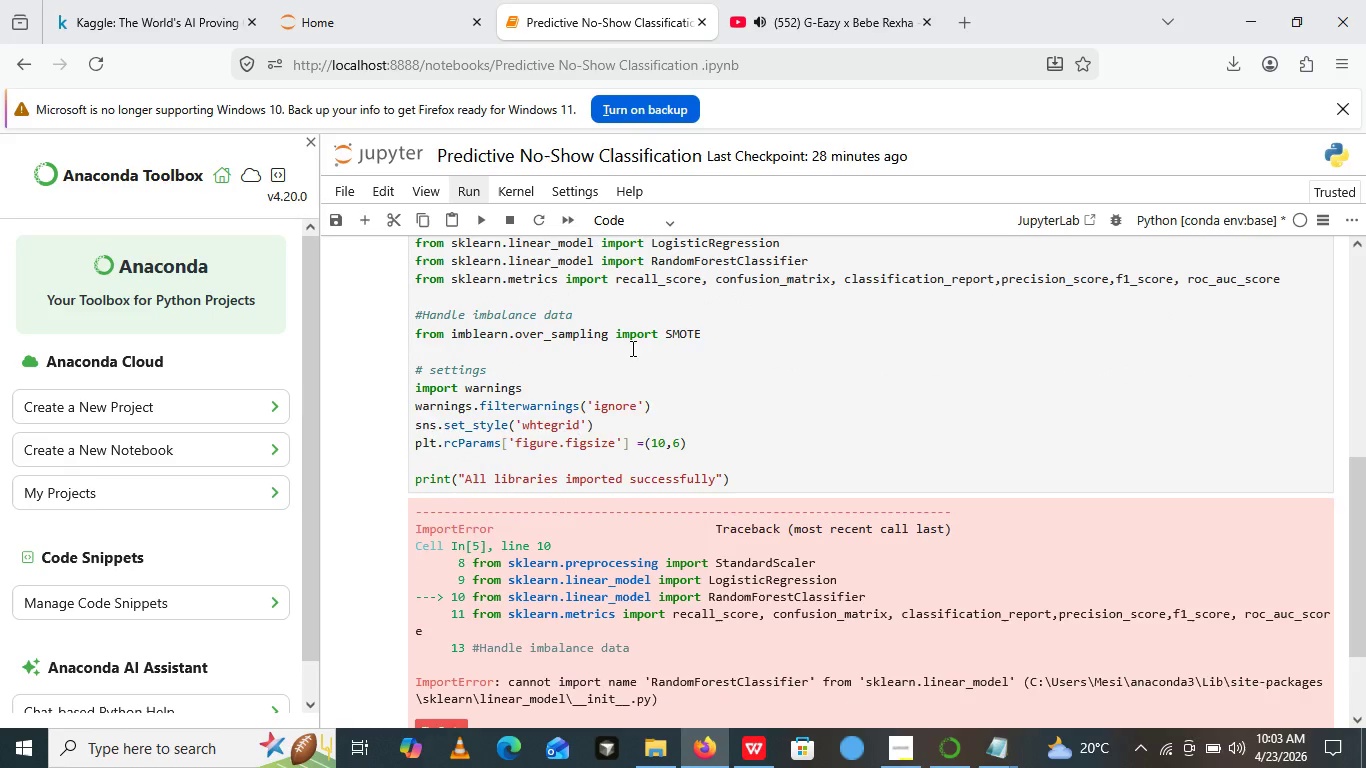 
scroll: coordinate [629, 348], scroll_direction: down, amount: 2.0
 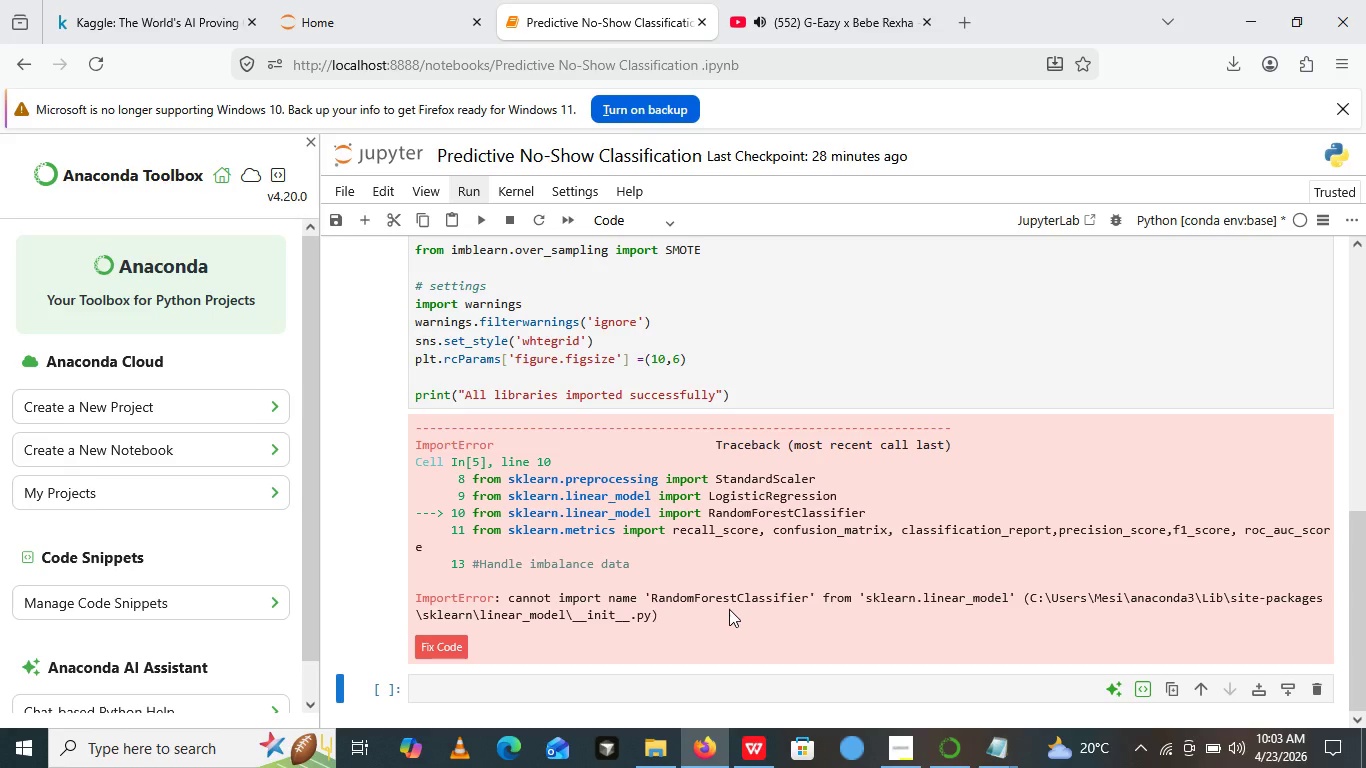 
scroll: coordinate [710, 606], scroll_direction: none, amount: 0.0
 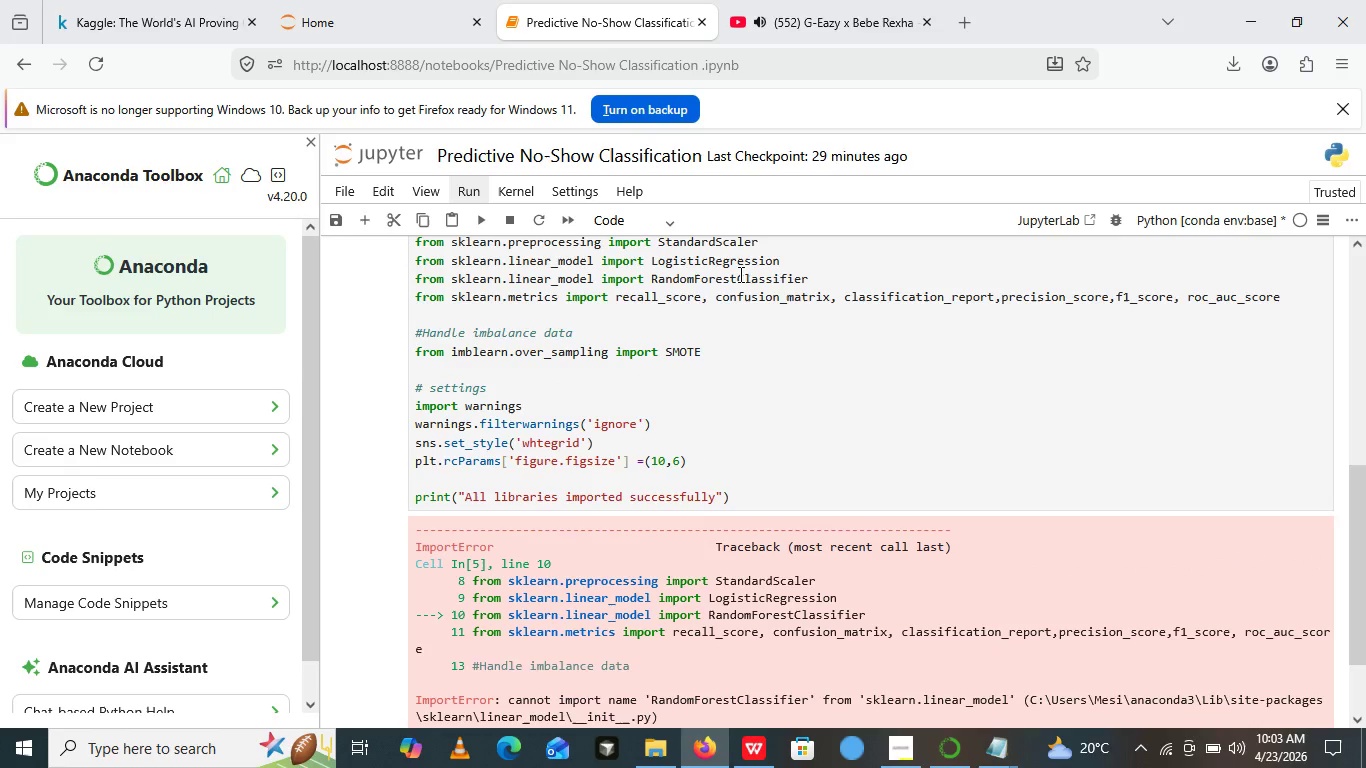 
left_click([749, 283])
 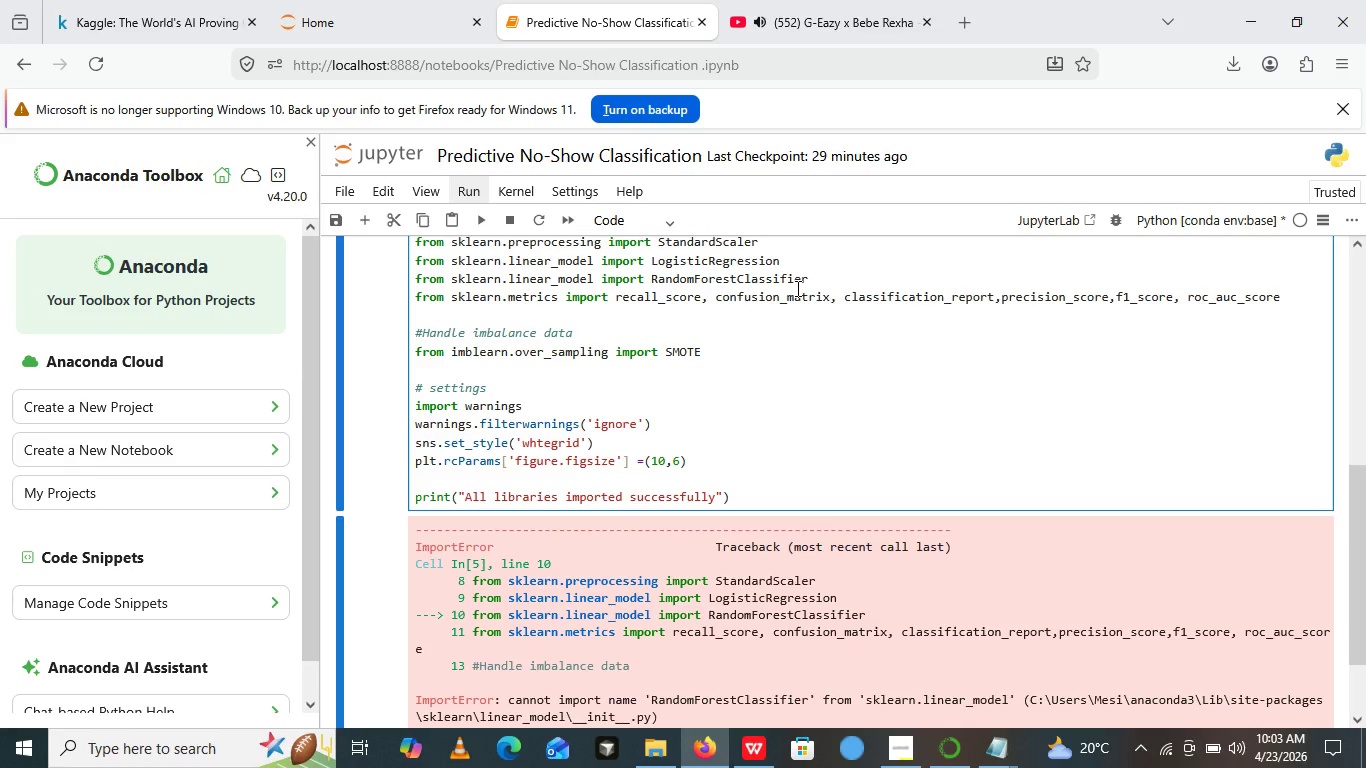 
key(ArrowLeft)
 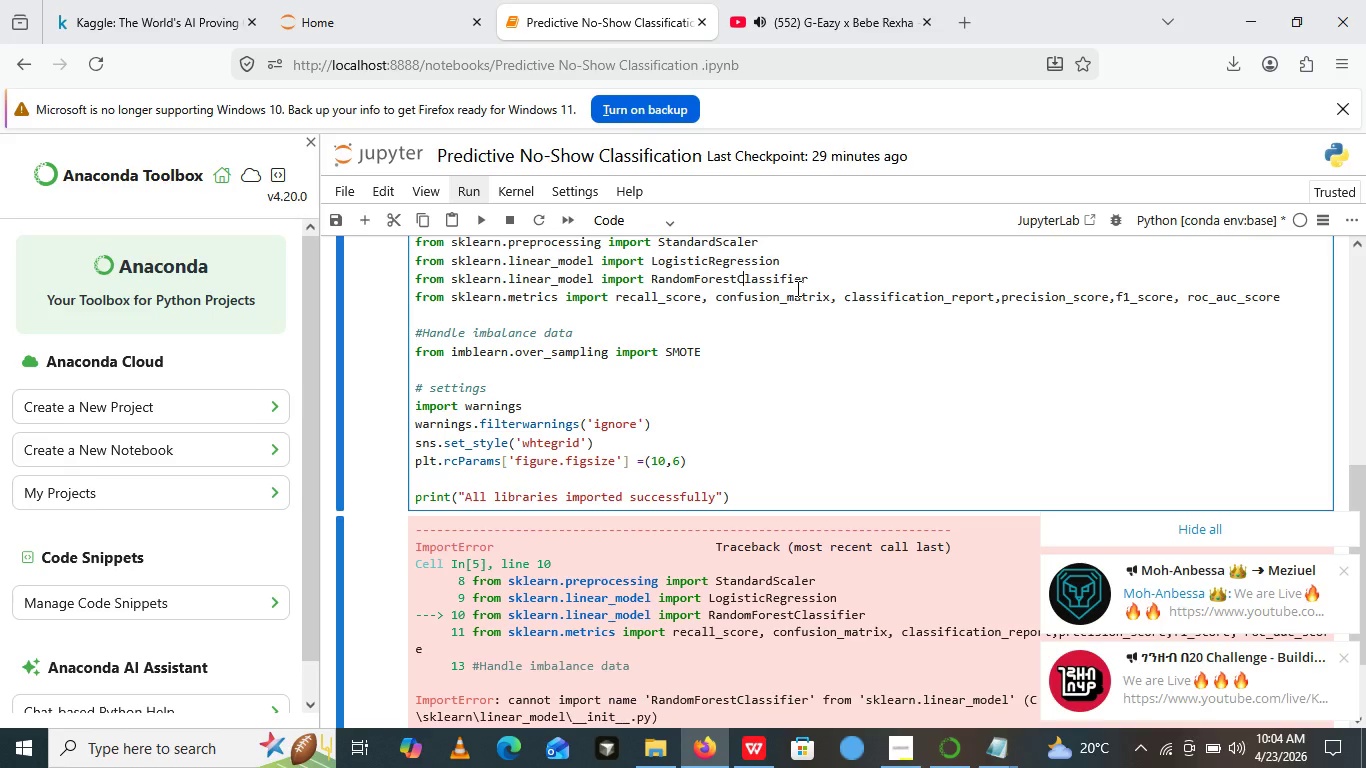 
key(Backspace)
 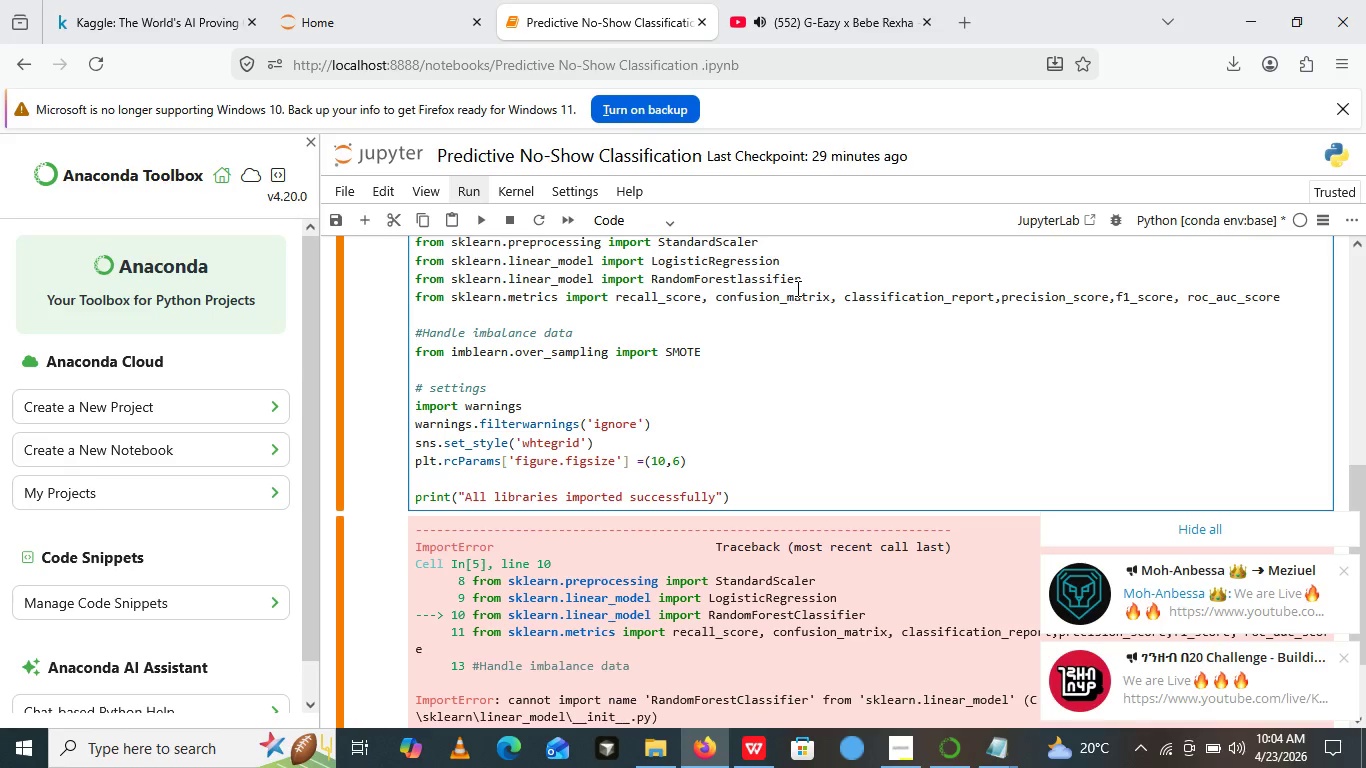 
key(Shift+ShiftLeft)
 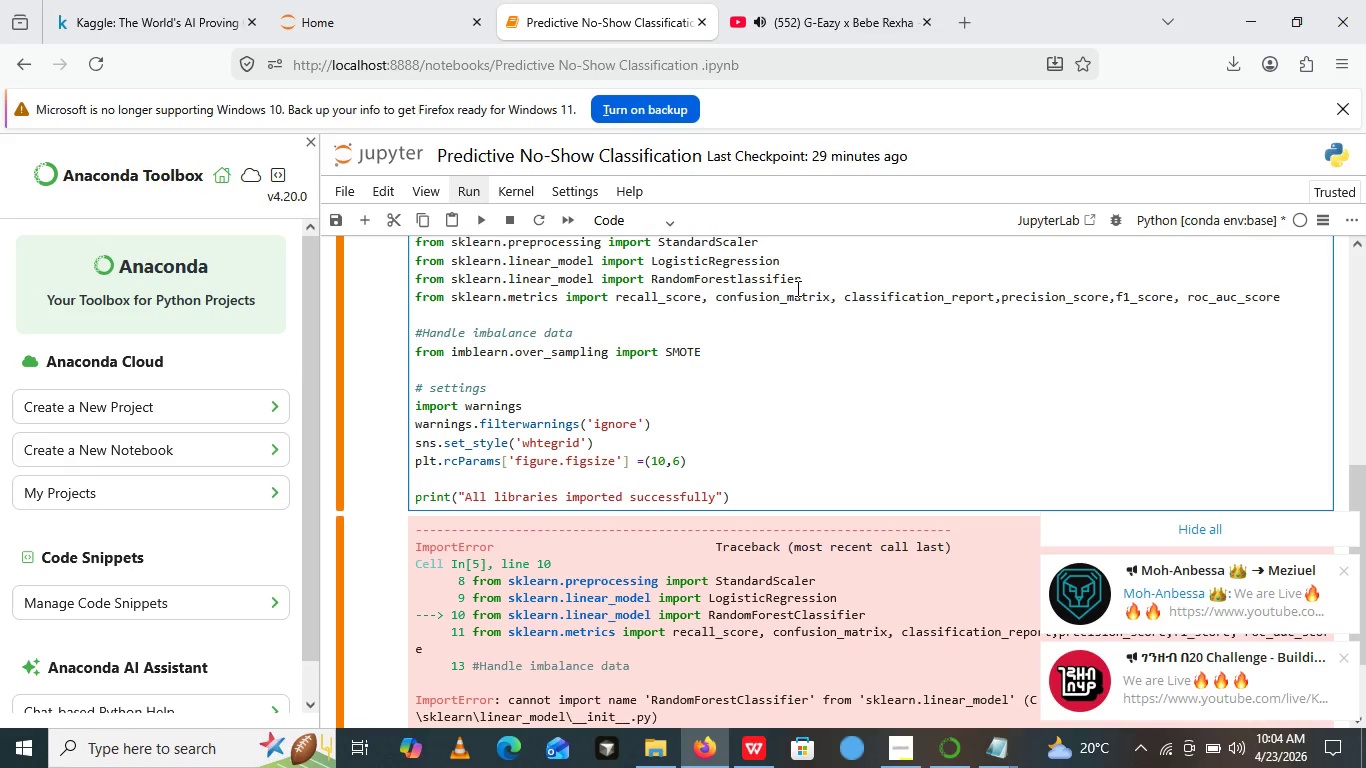 
key(Shift+C)
 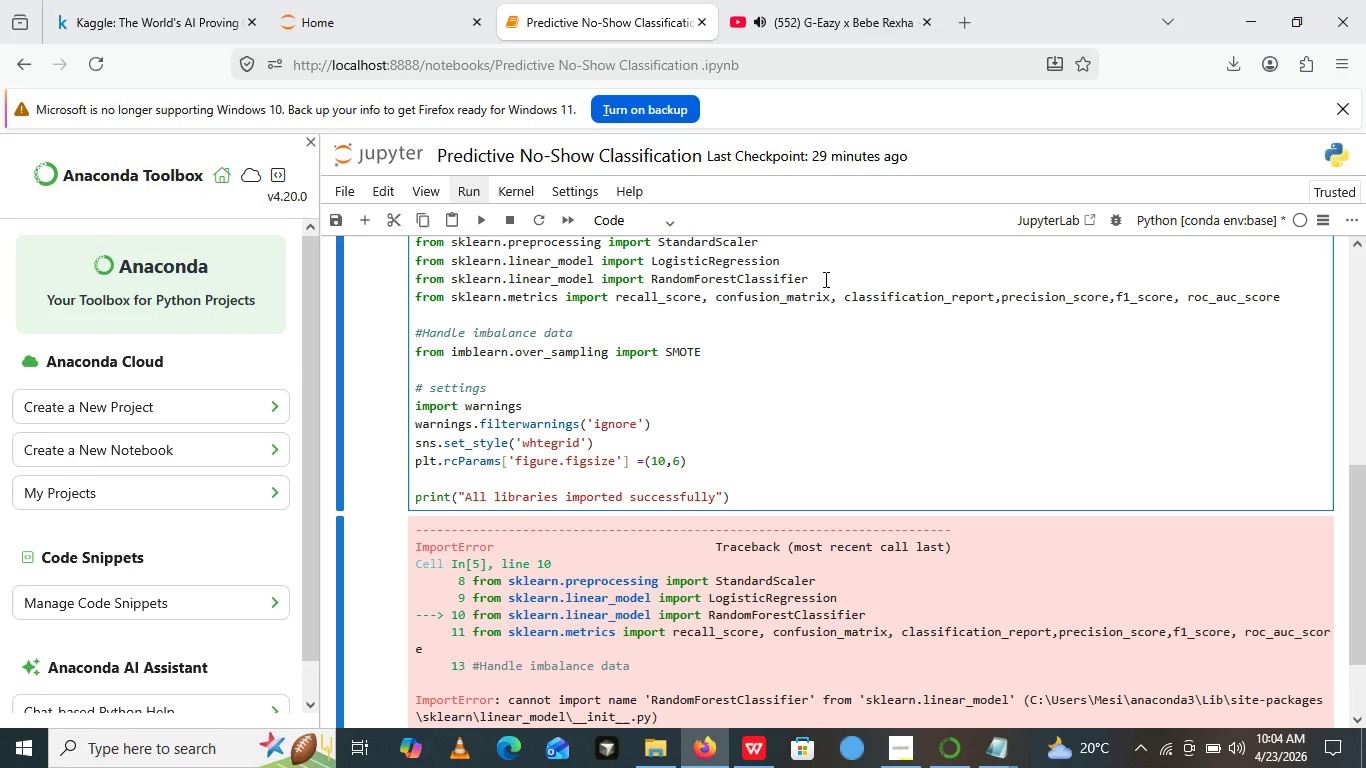 
wait(41.62)
 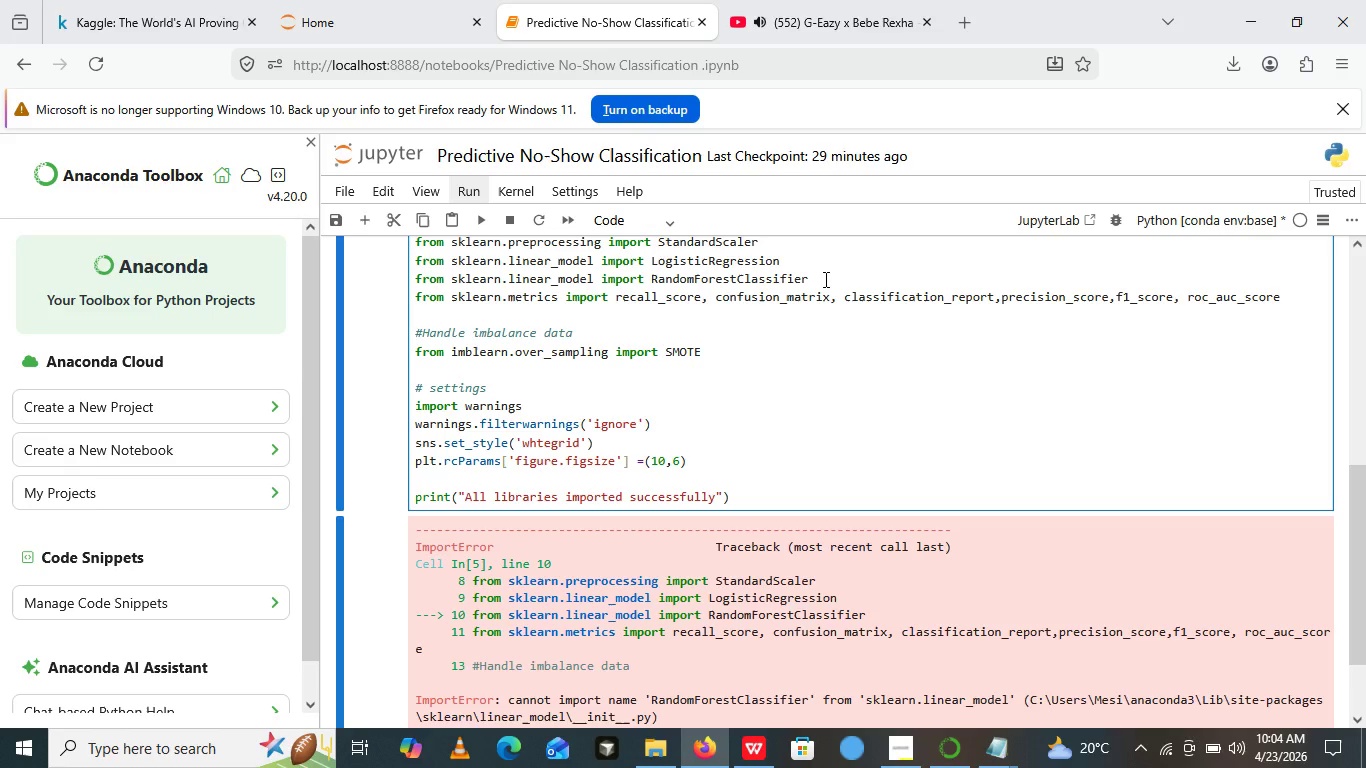 
left_click([484, 220])
 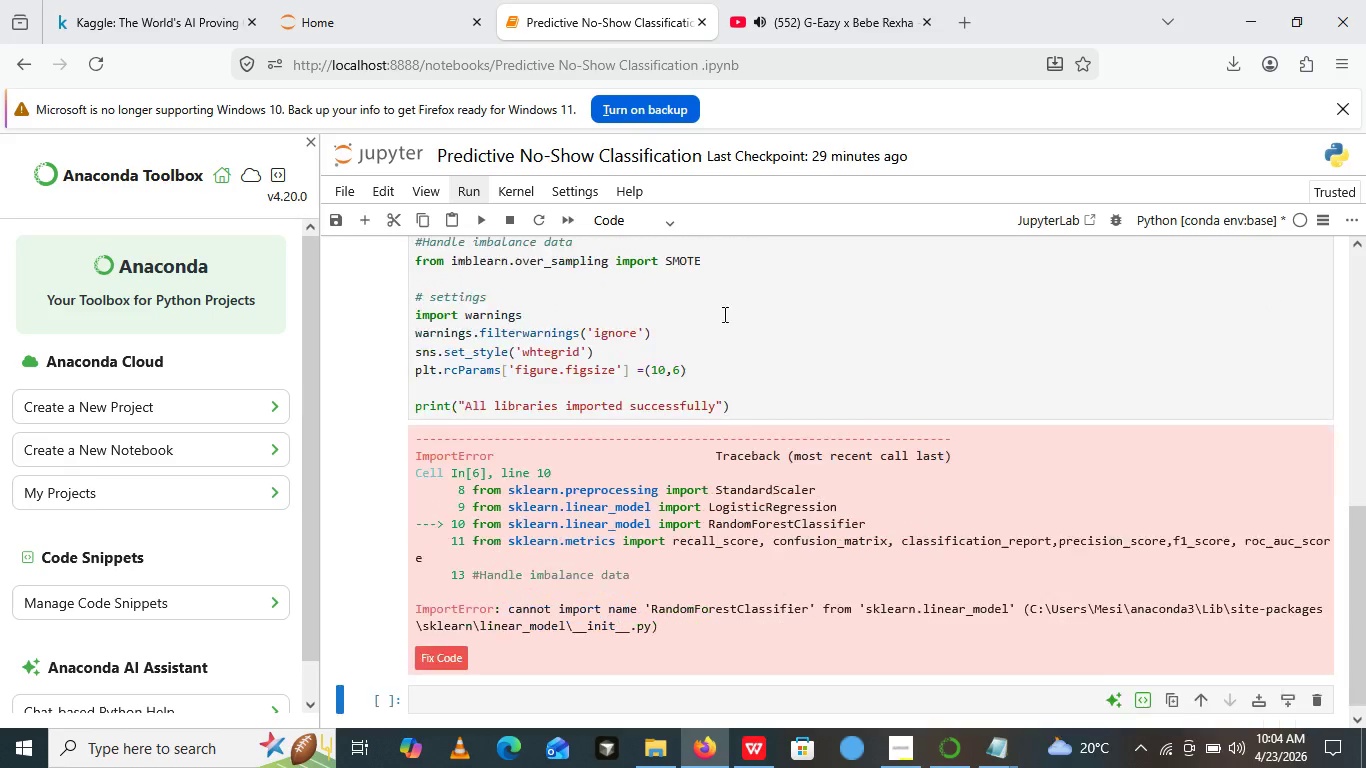 
scroll: coordinate [718, 330], scroll_direction: down, amount: 4.0
 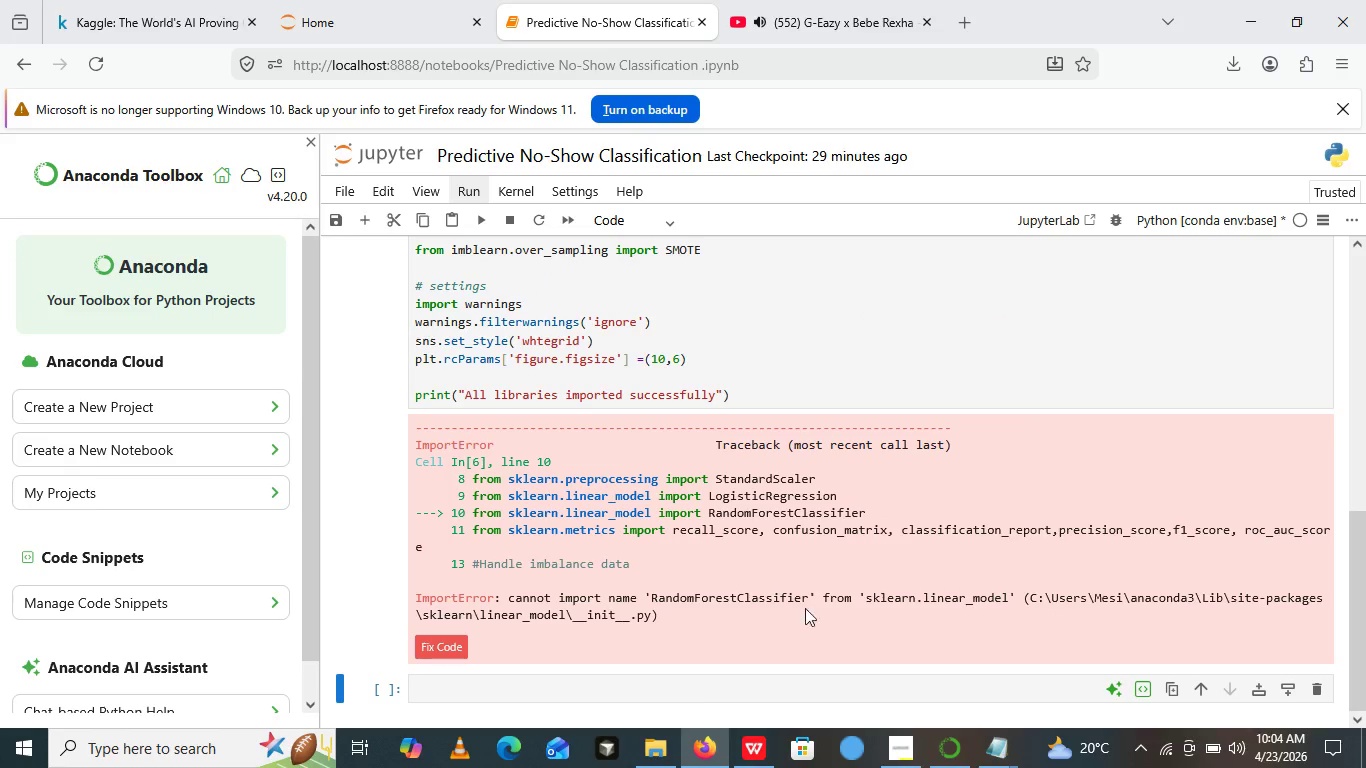 
wait(8.14)
 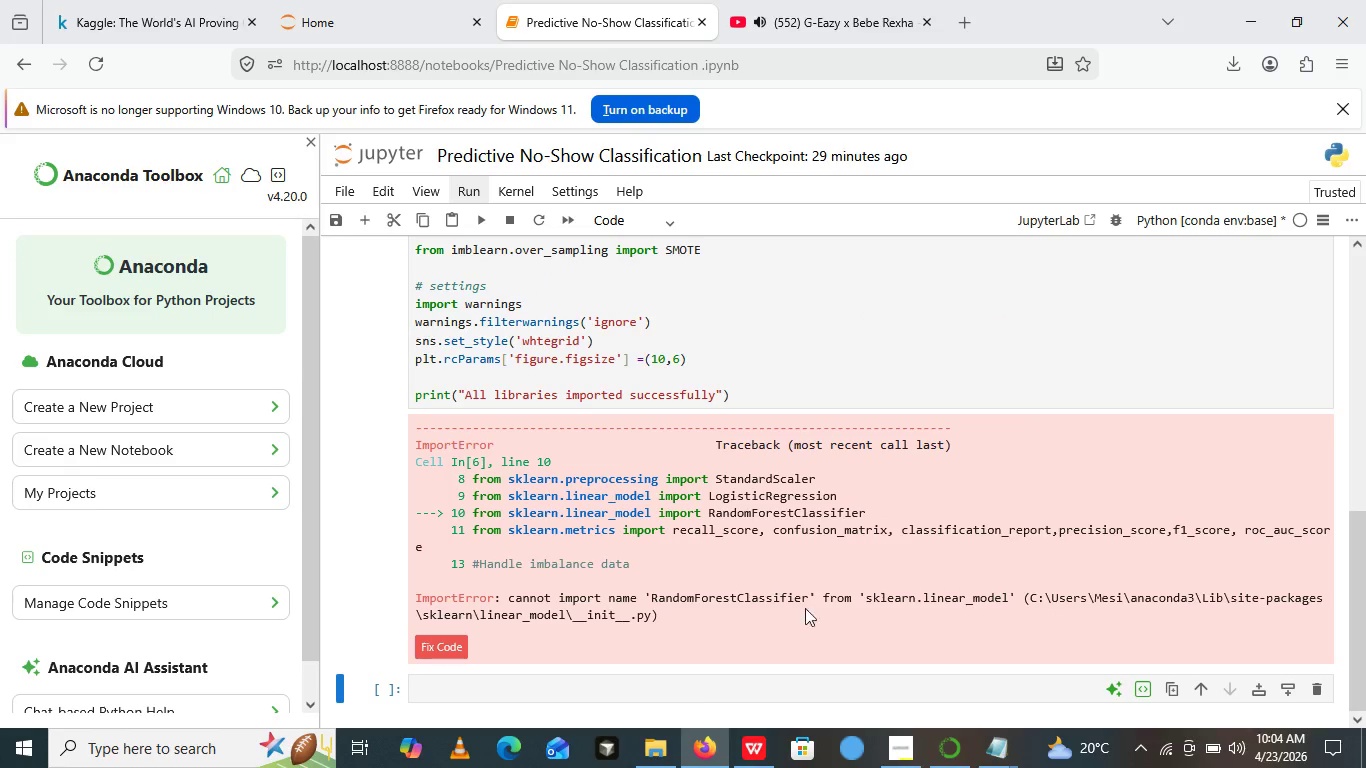 
scroll: coordinate [641, 452], scroll_direction: none, amount: 0.0
 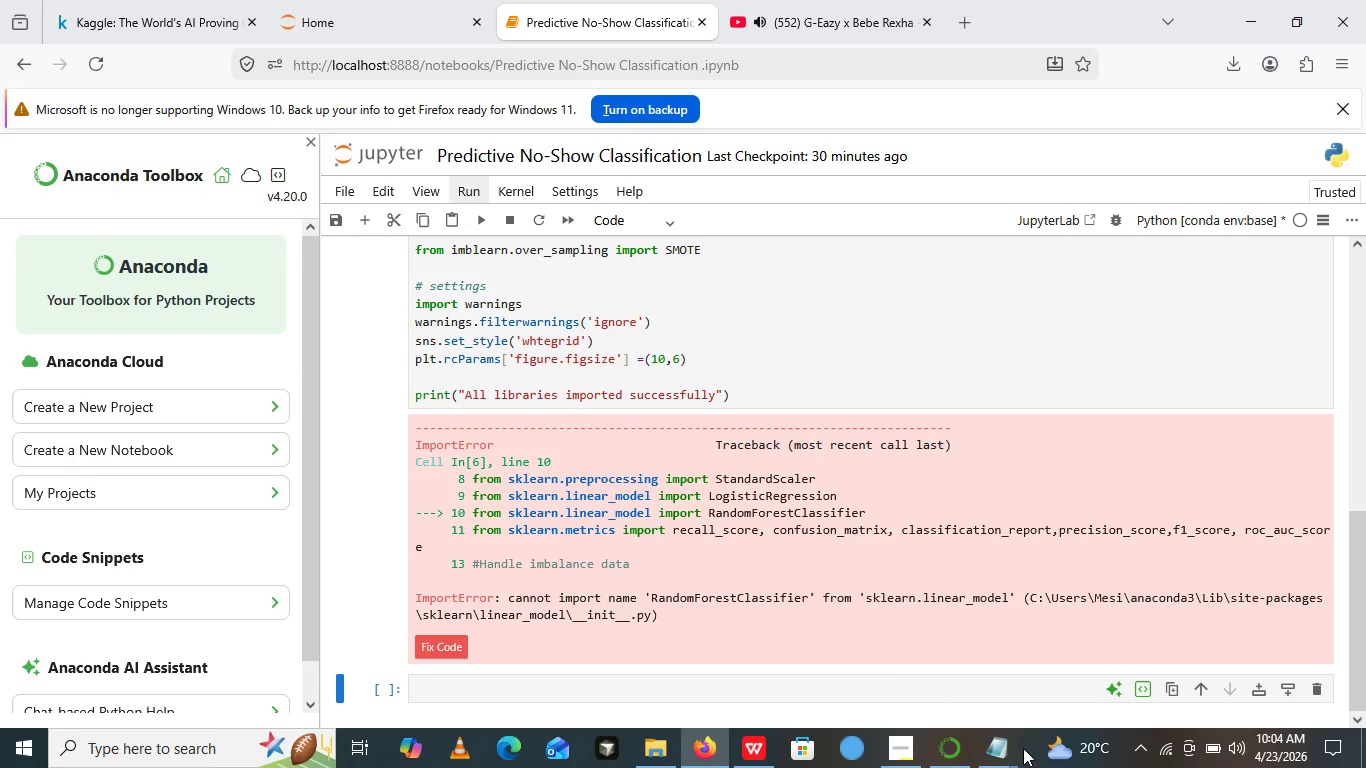 
mouse_move([991, 751])
 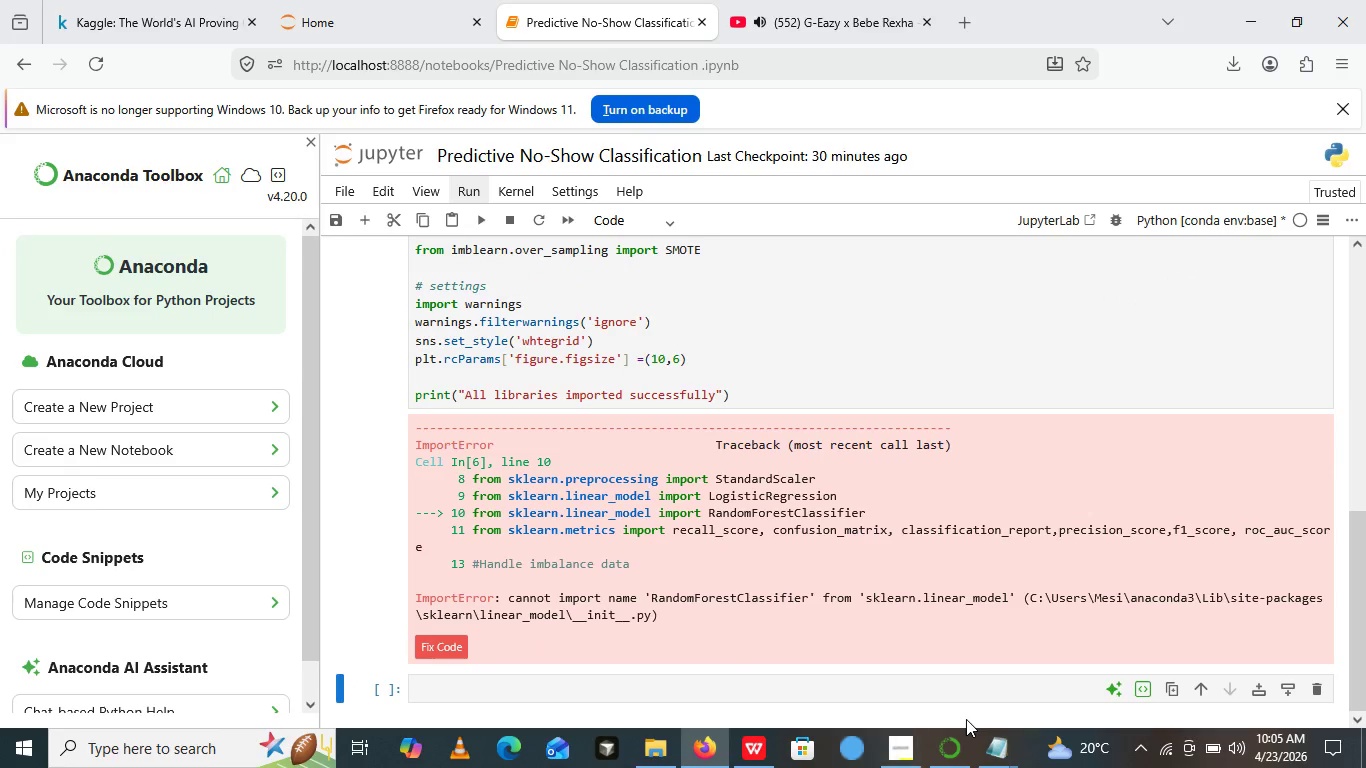 
mouse_move([990, 740])
 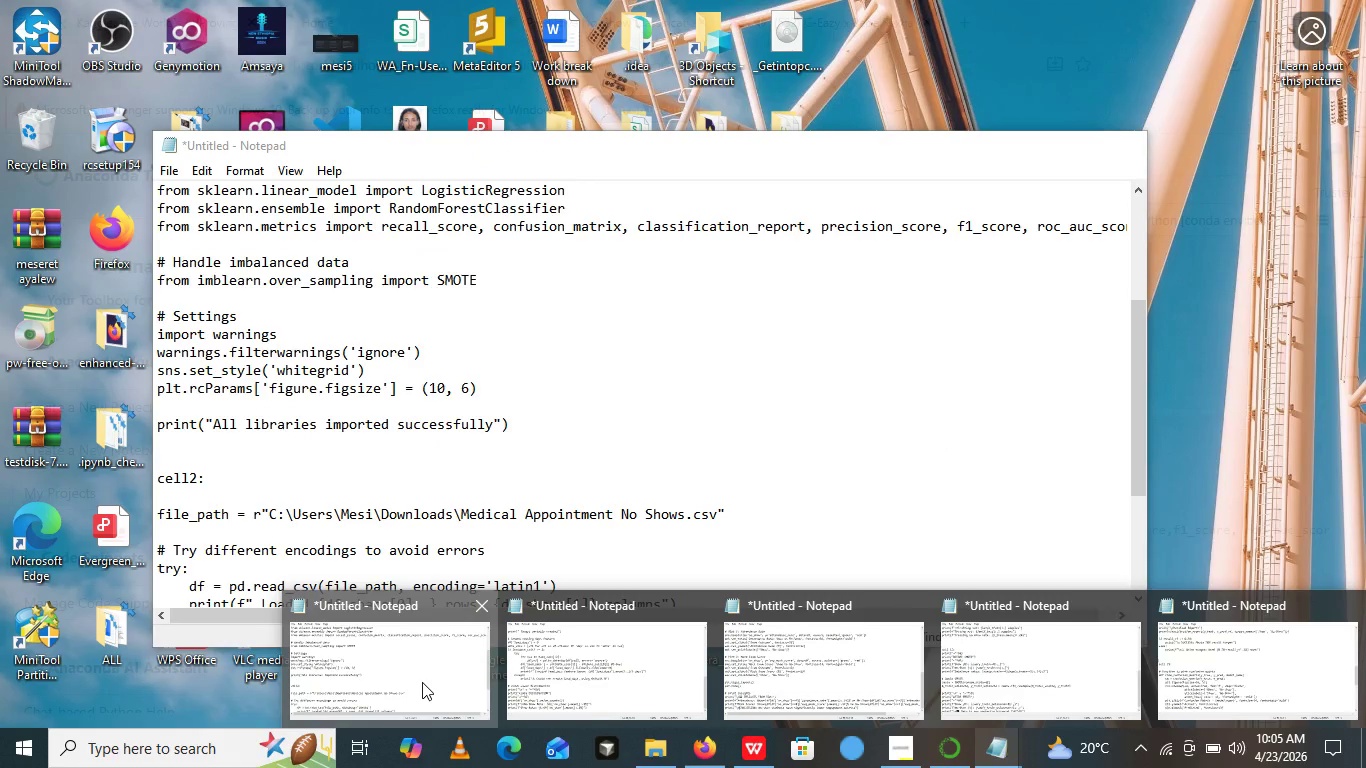 
left_click([422, 682])
 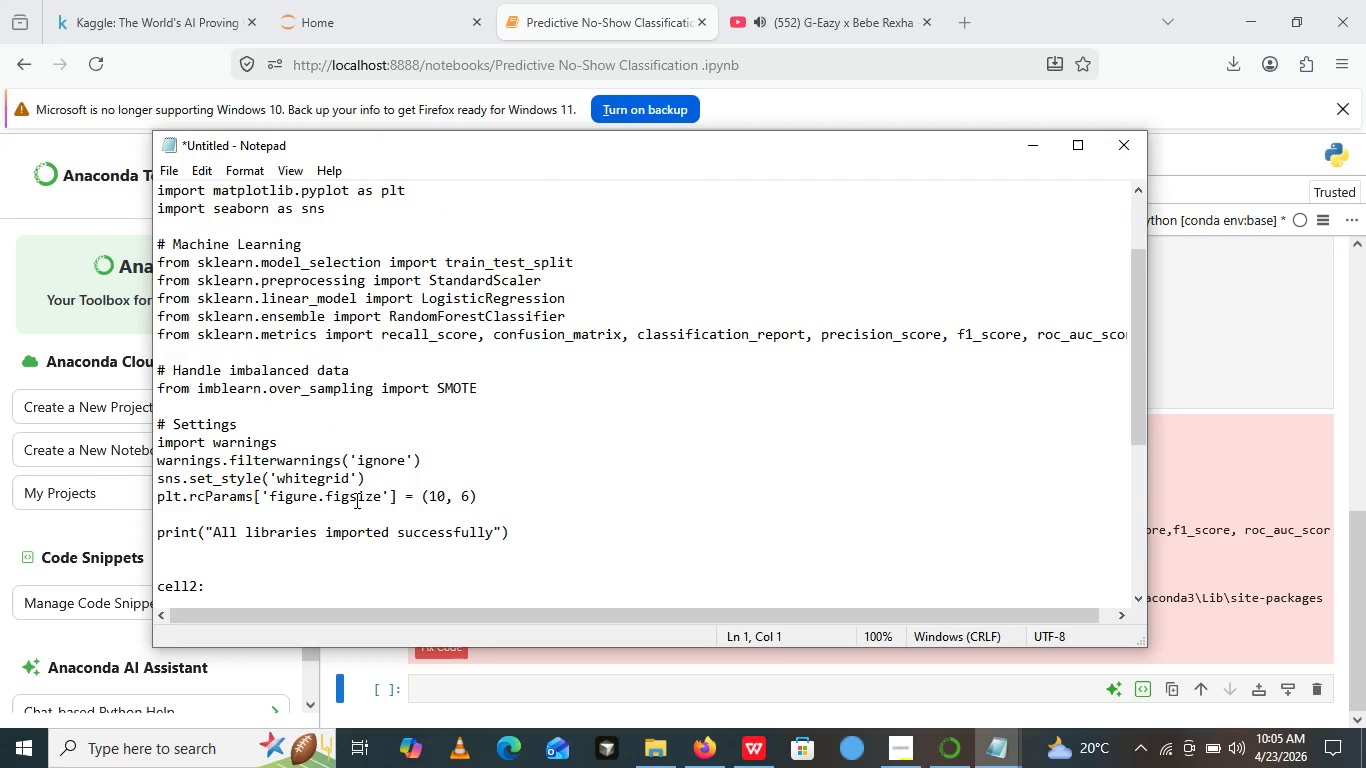 
scroll: coordinate [337, 486], scroll_direction: up, amount: 3.0
 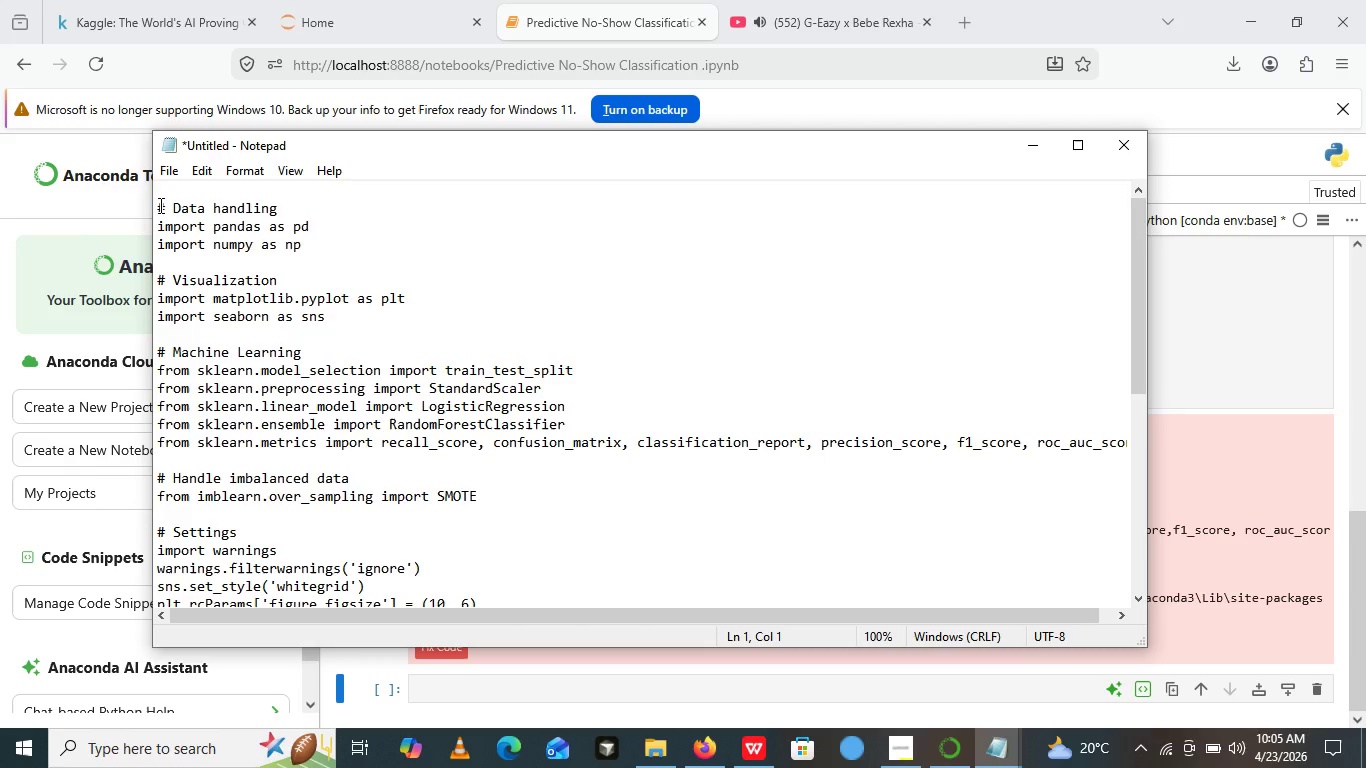 
left_click_drag(start_coordinate=[159, 205], to_coordinate=[592, 564])
 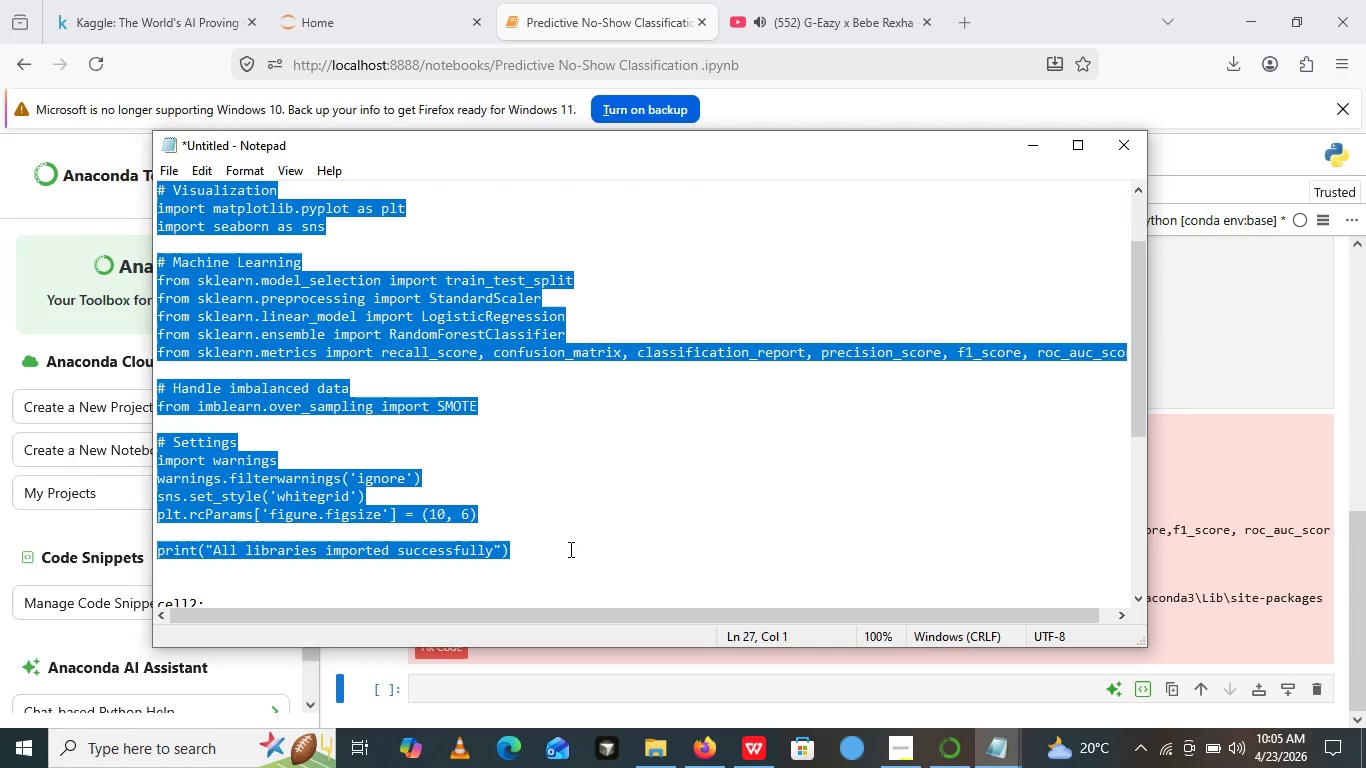 
key(Control+C)
 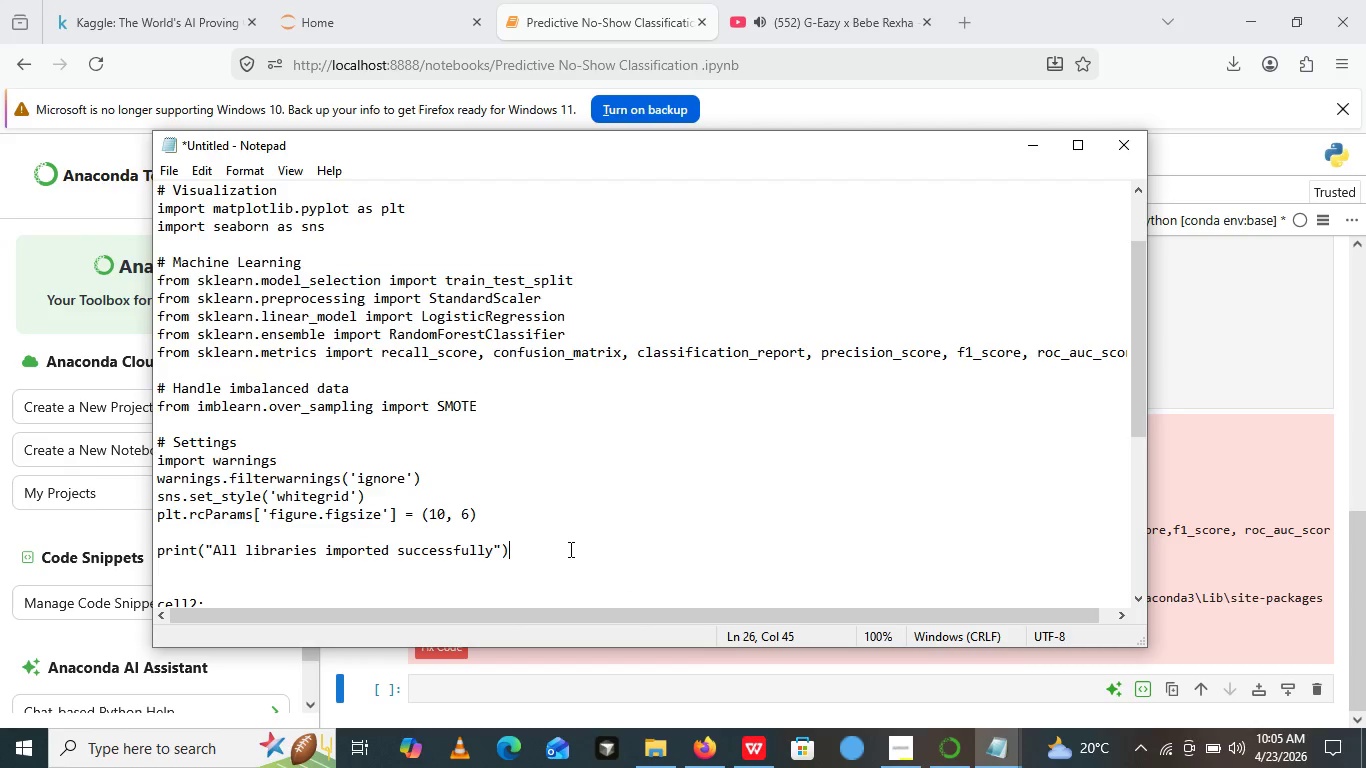 
left_click([569, 549])
 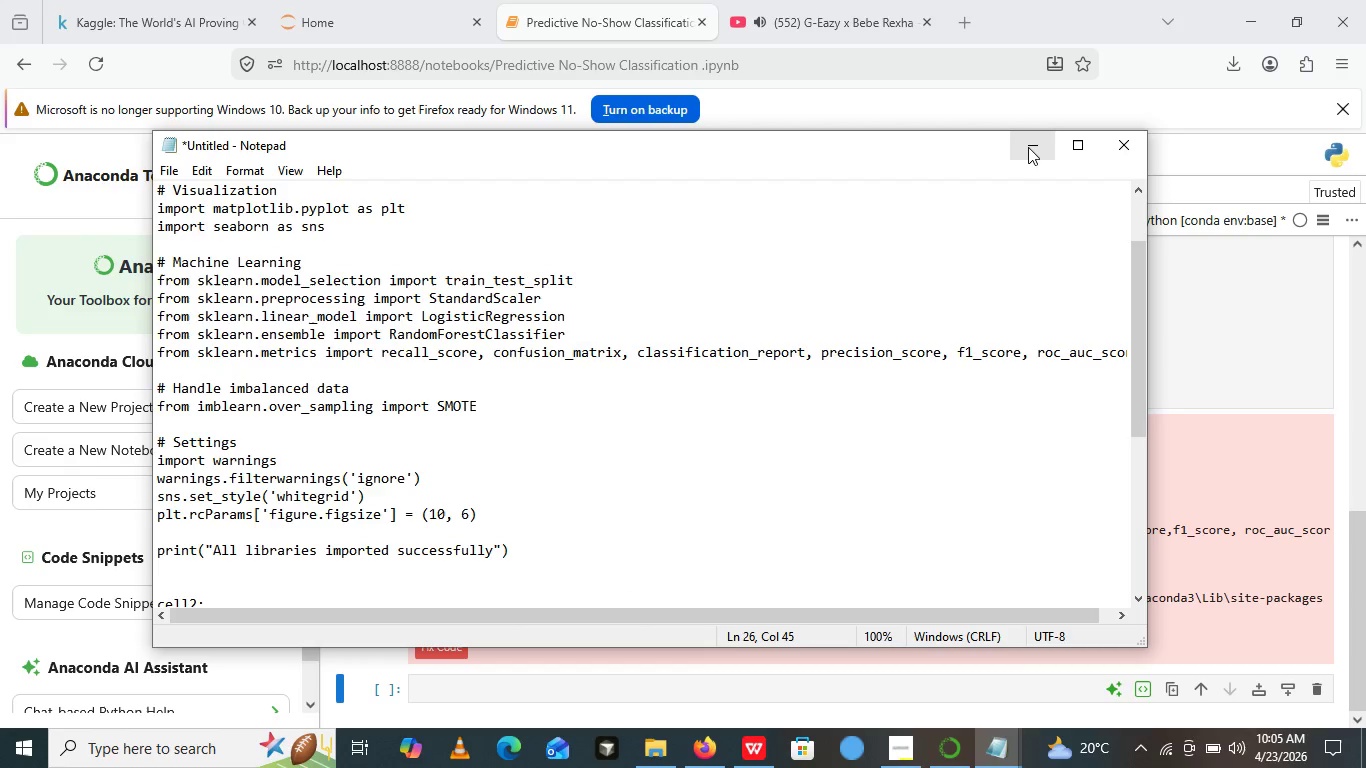 
left_click([1028, 147])
 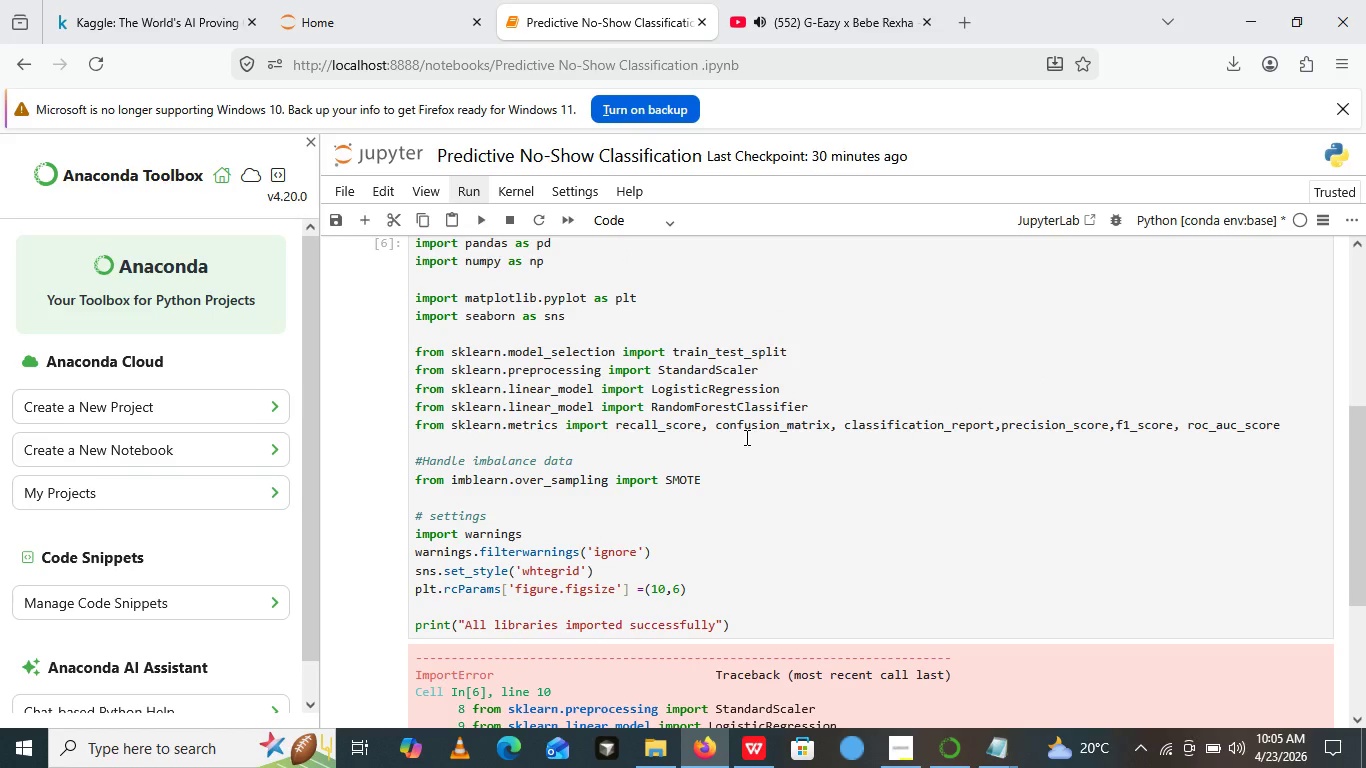 
left_click([745, 437])
 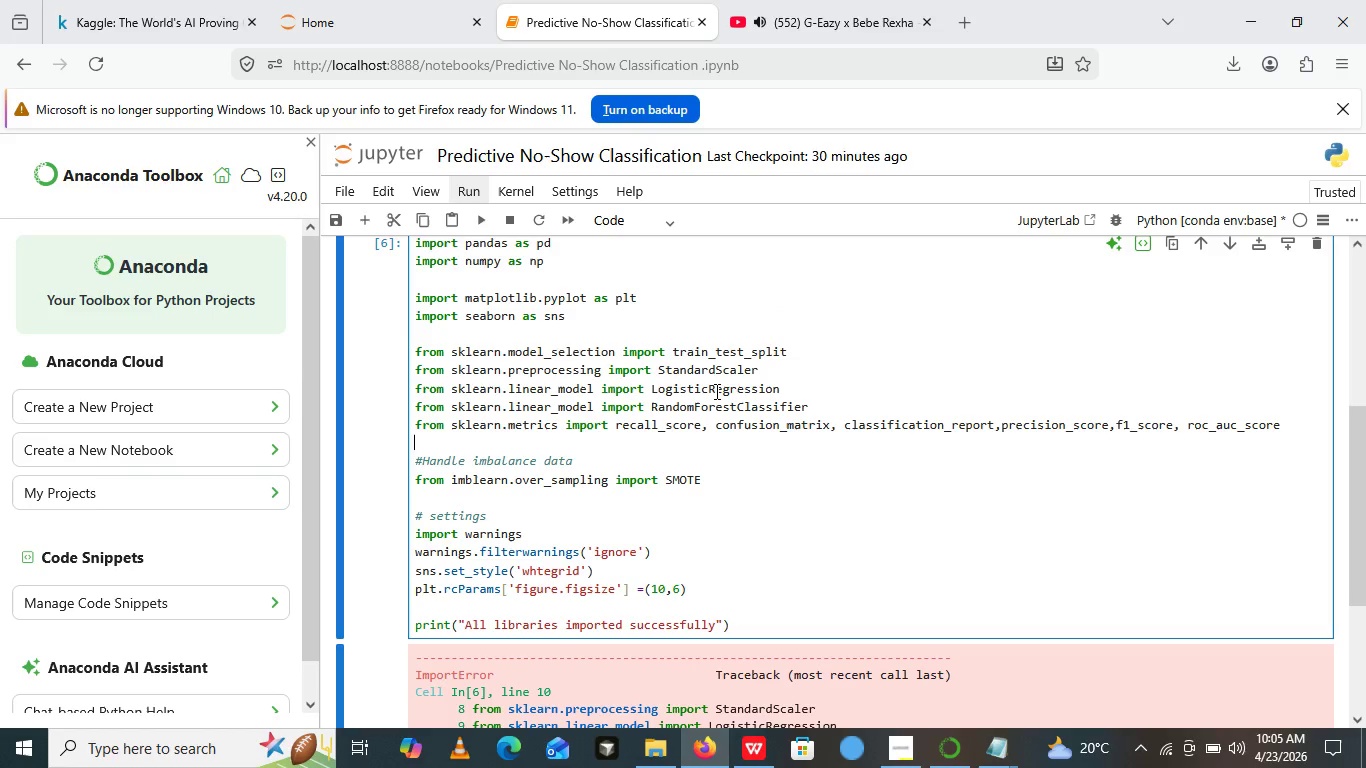 
left_click([715, 391])
 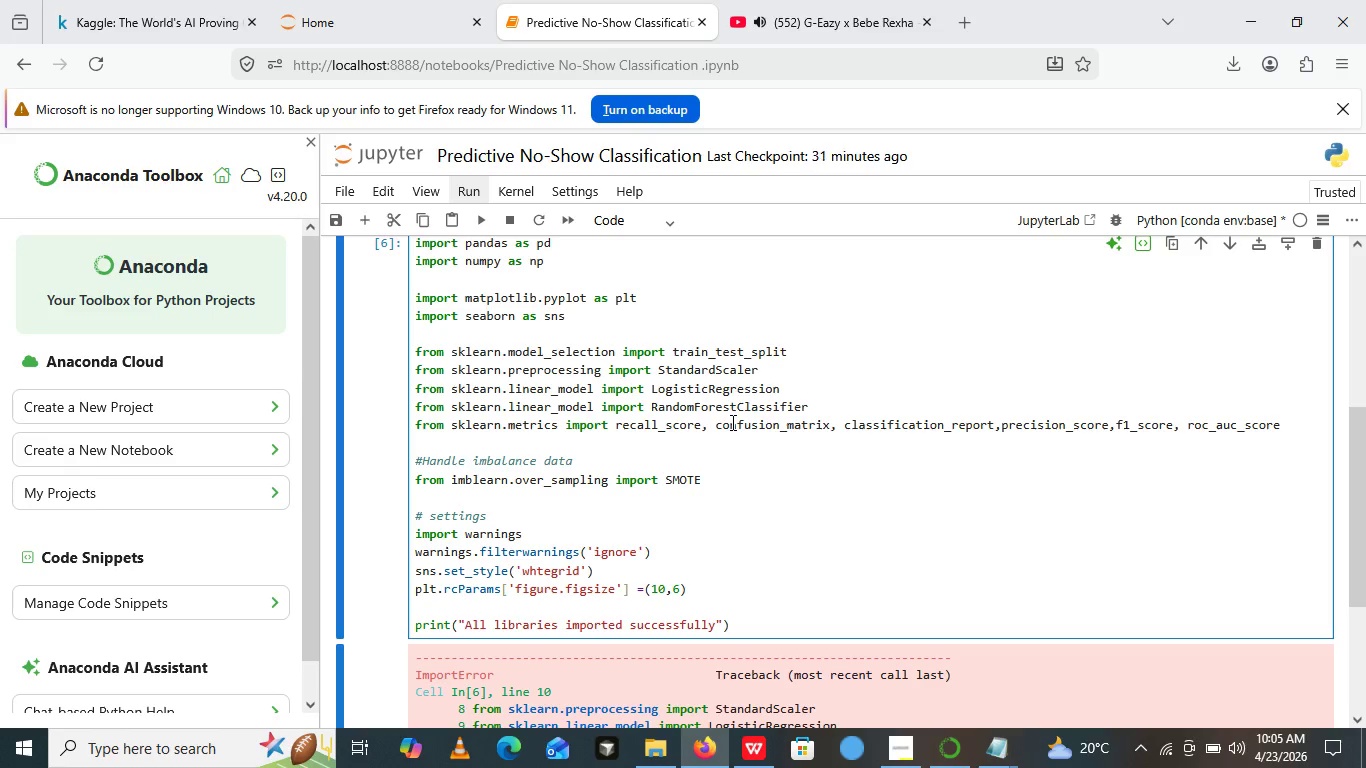 
wait(41.42)
 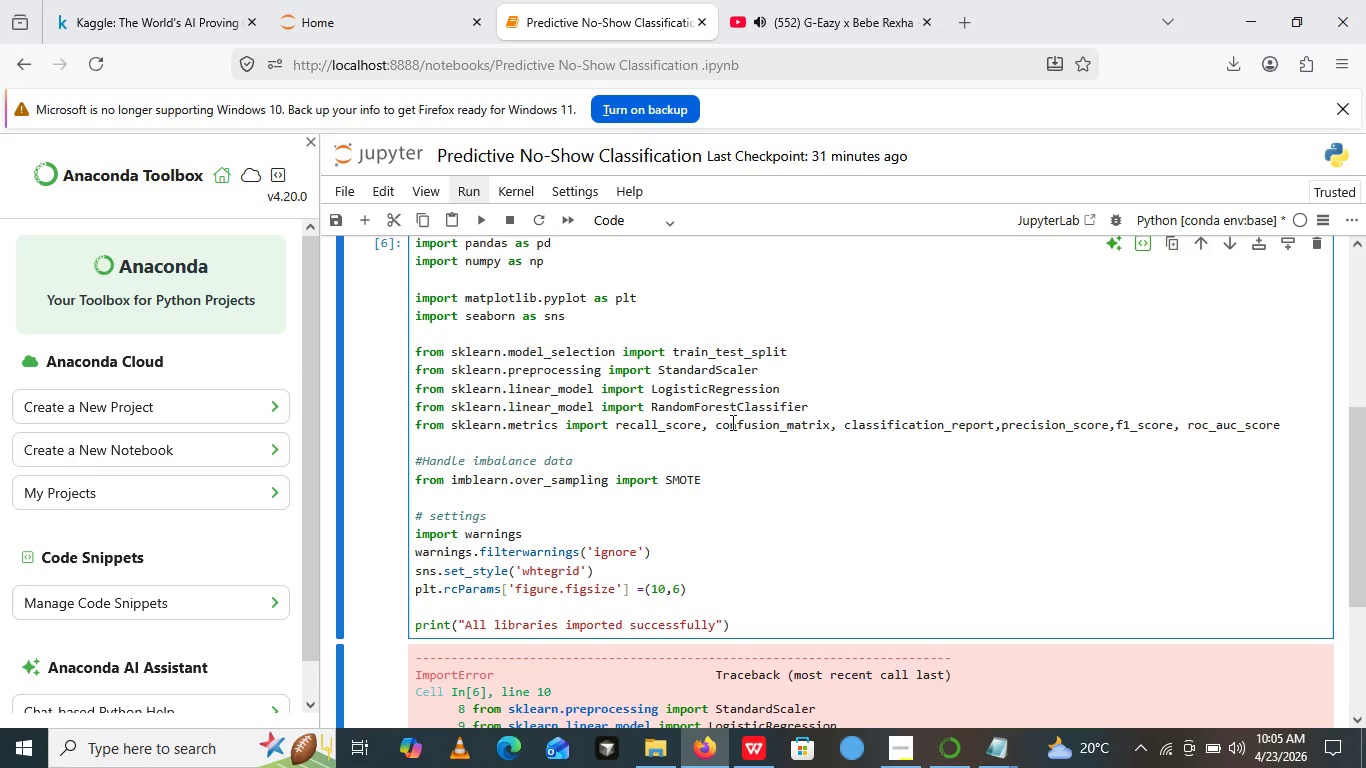 
left_click([823, 399])
 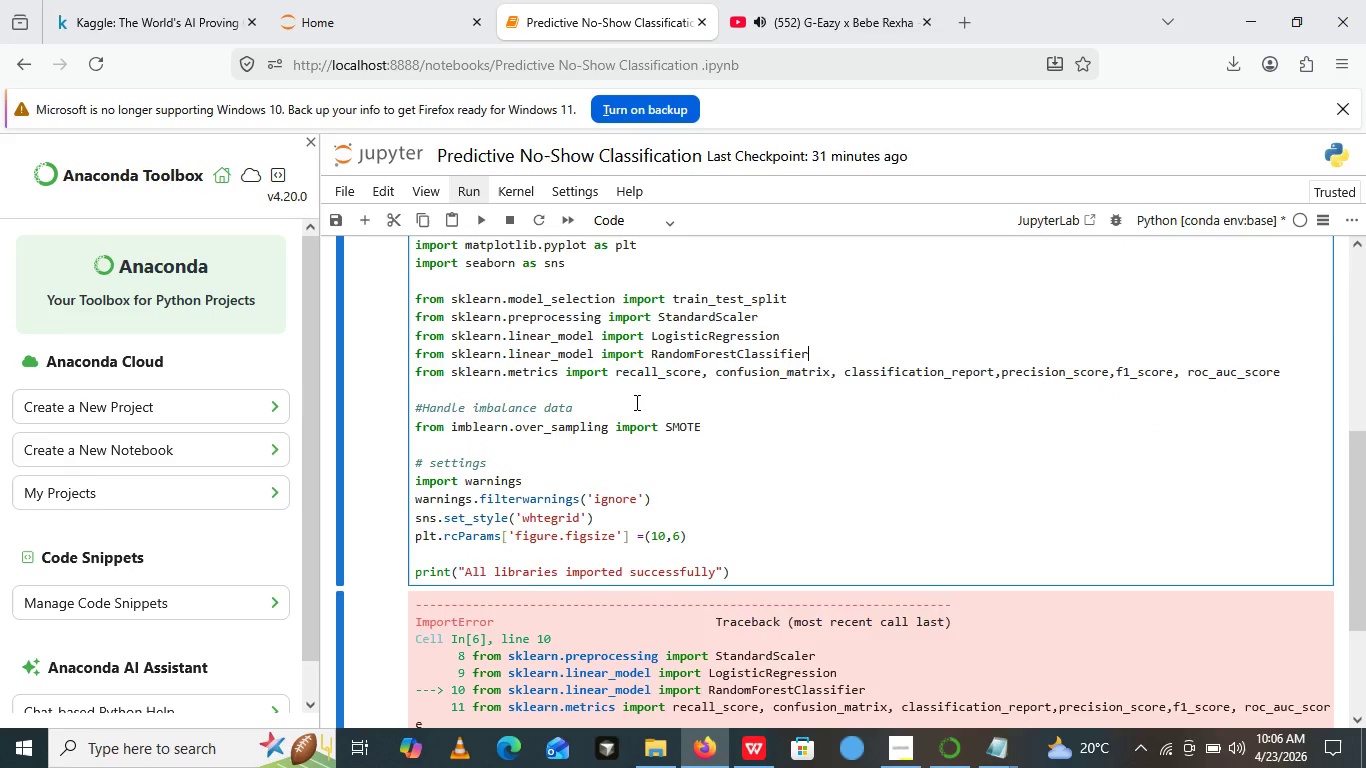 
scroll: coordinate [647, 460], scroll_direction: up, amount: 1.0
 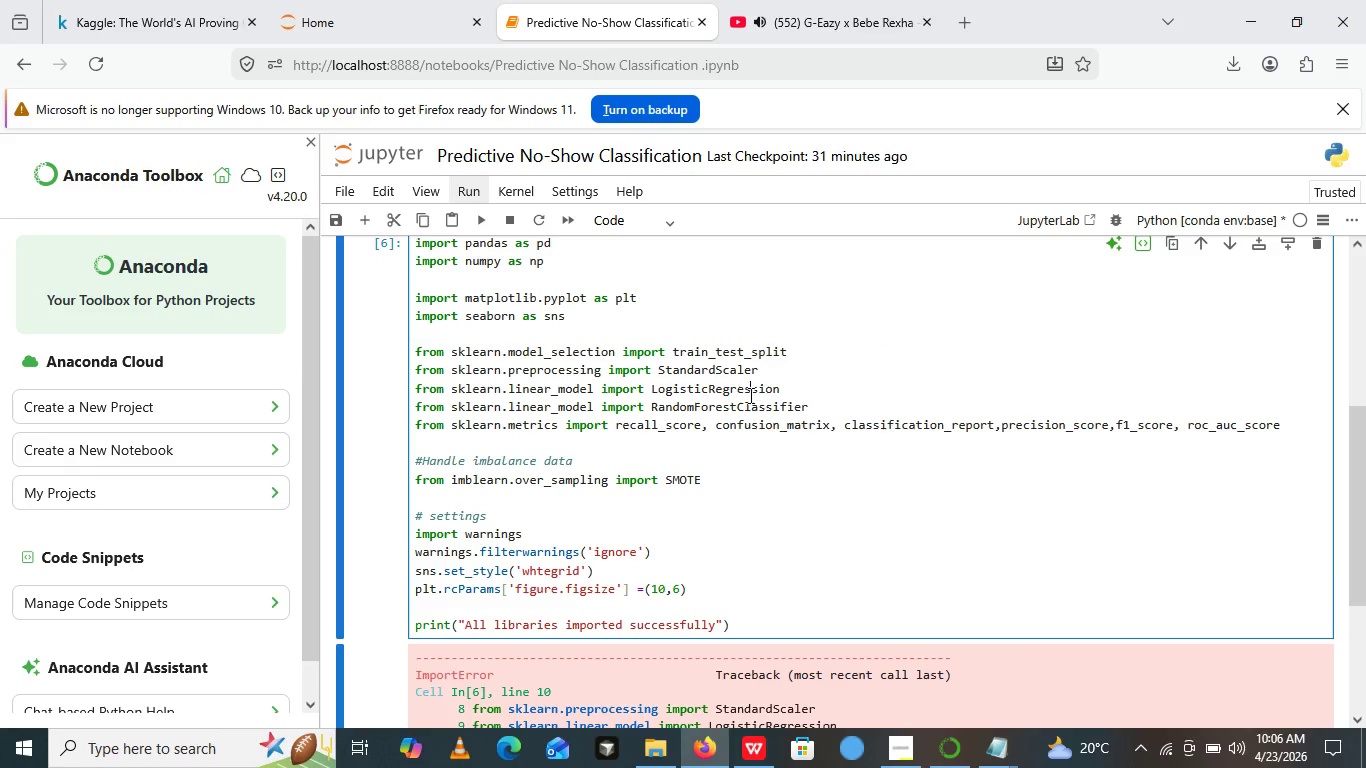 
left_click([749, 395])
 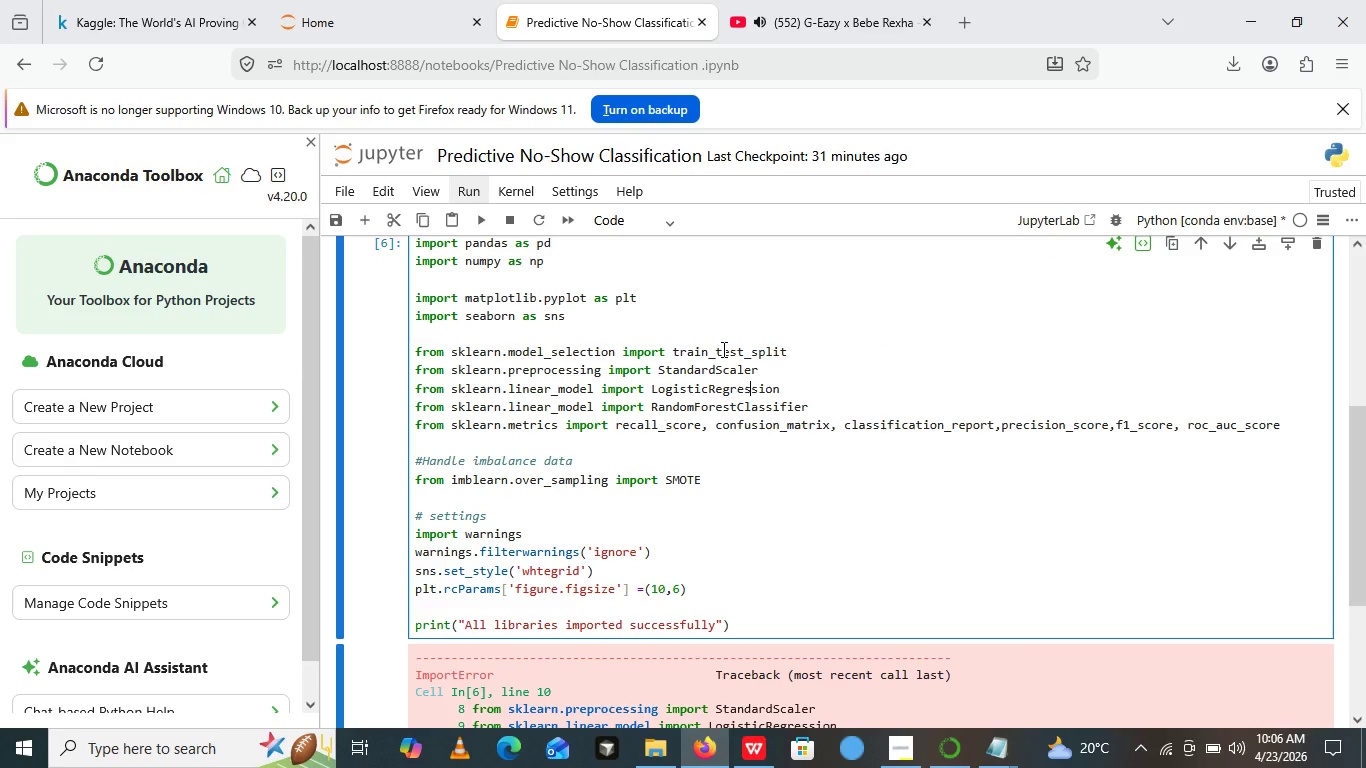 
key(Control+A)
 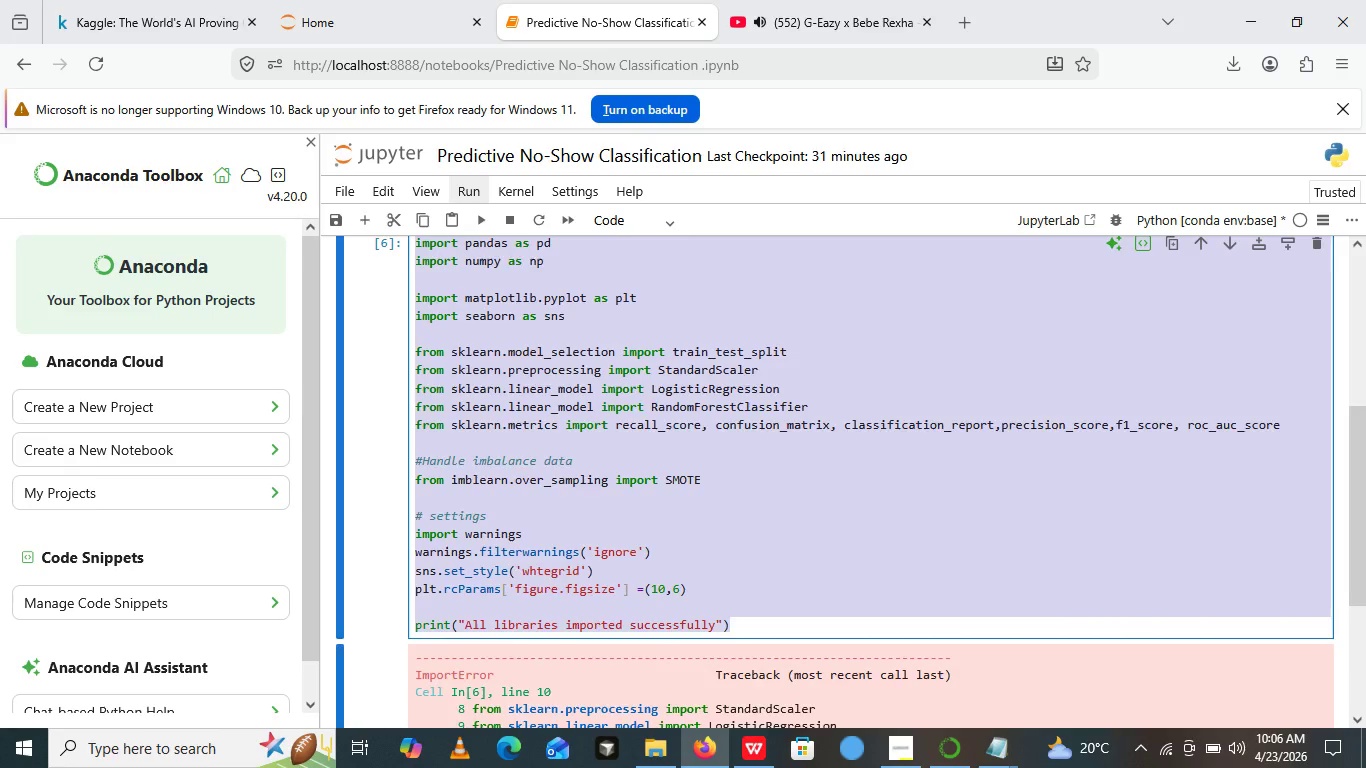 
key(Control+V)
 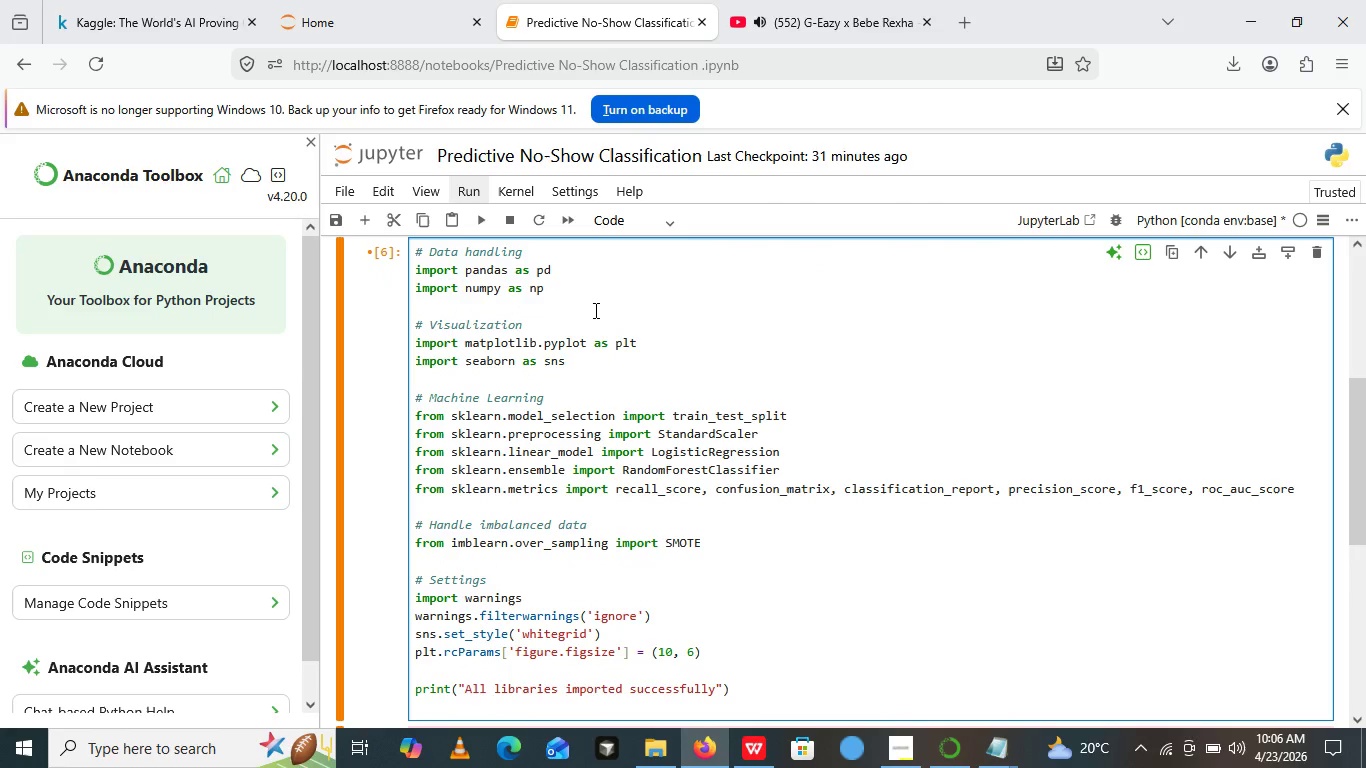 
wait(6.7)
 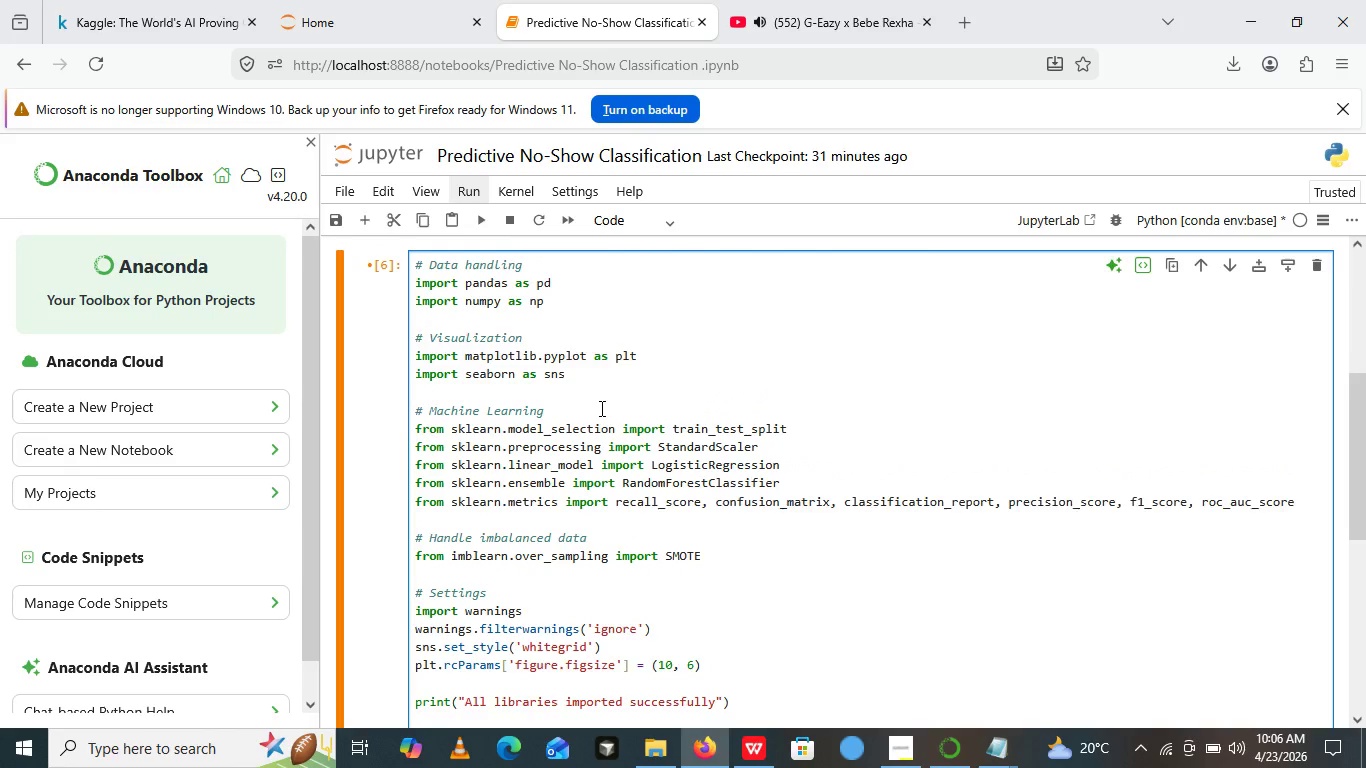 
scroll: coordinate [601, 462], scroll_direction: down, amount: 1.0
 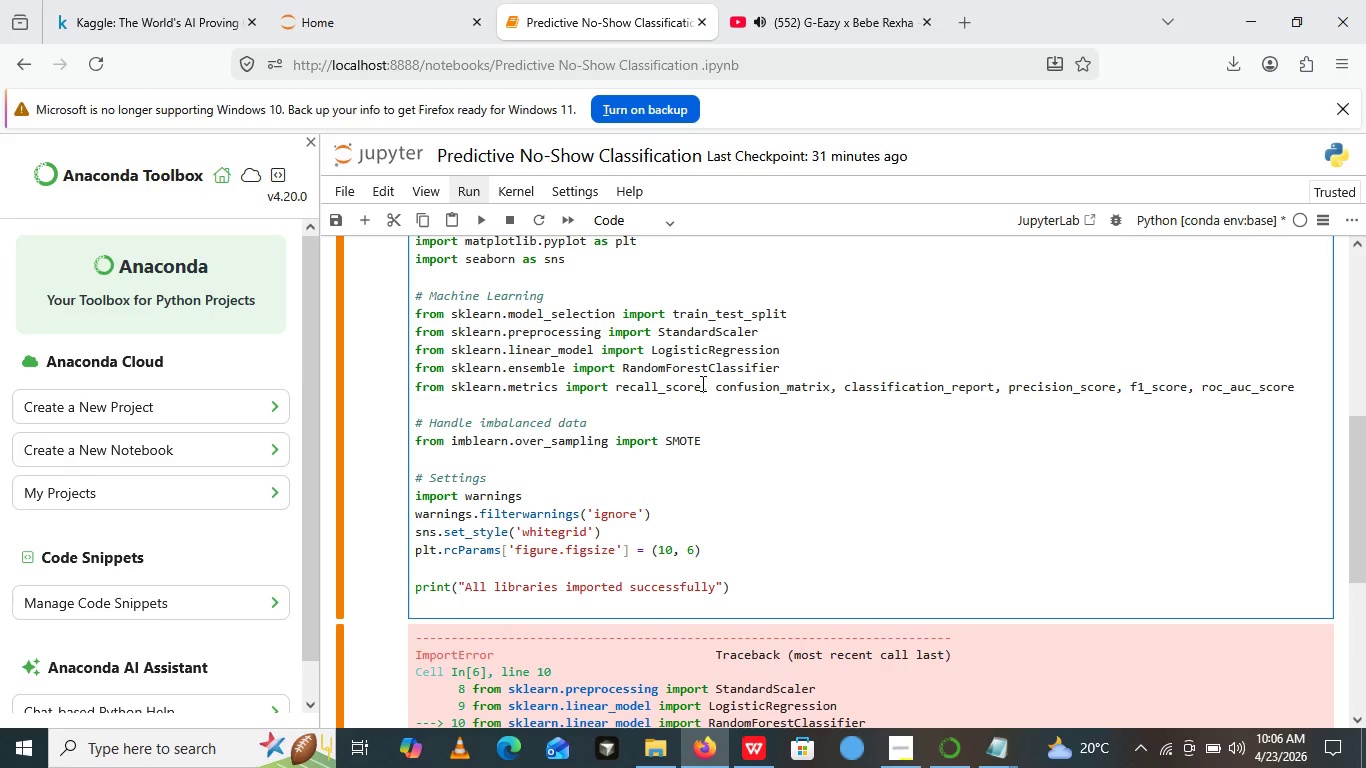 
wait(13.91)
 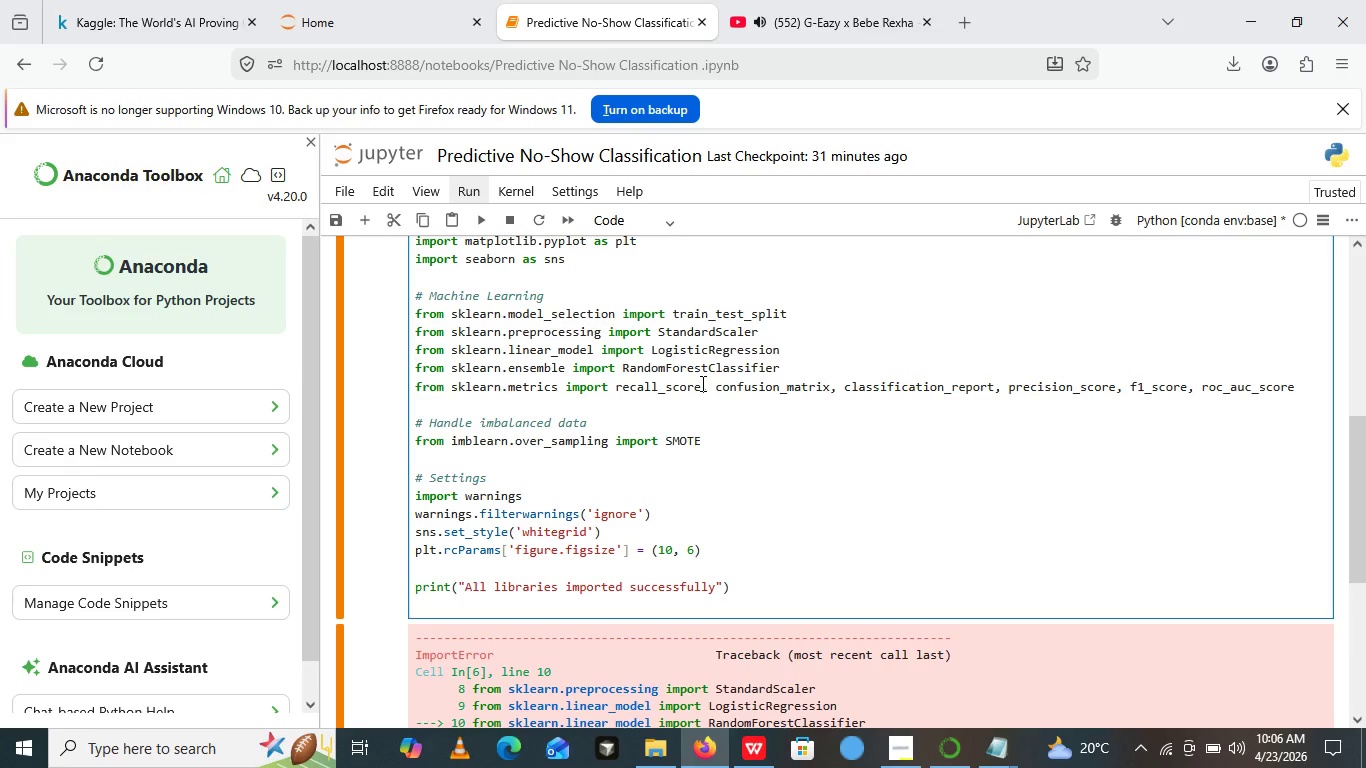 
left_click([488, 226])
 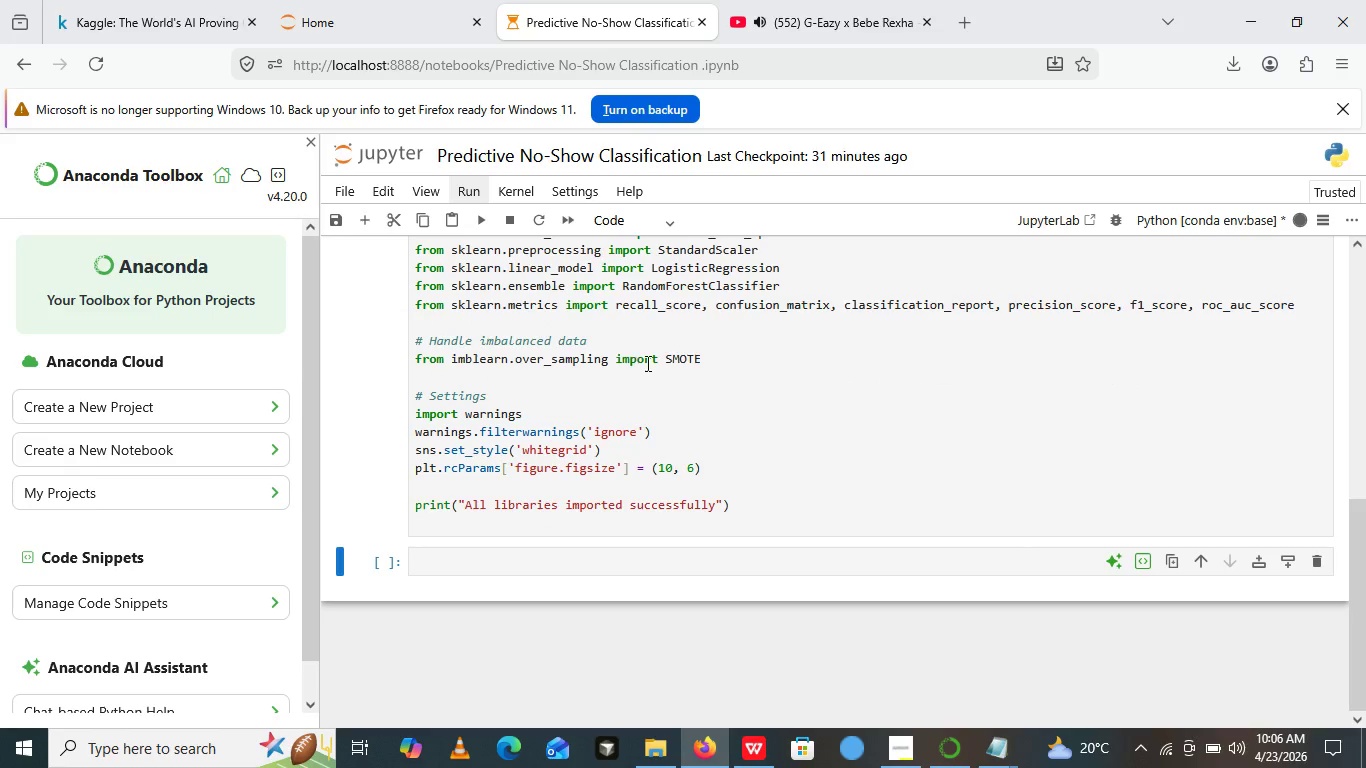 
scroll: coordinate [662, 488], scroll_direction: none, amount: 0.0
 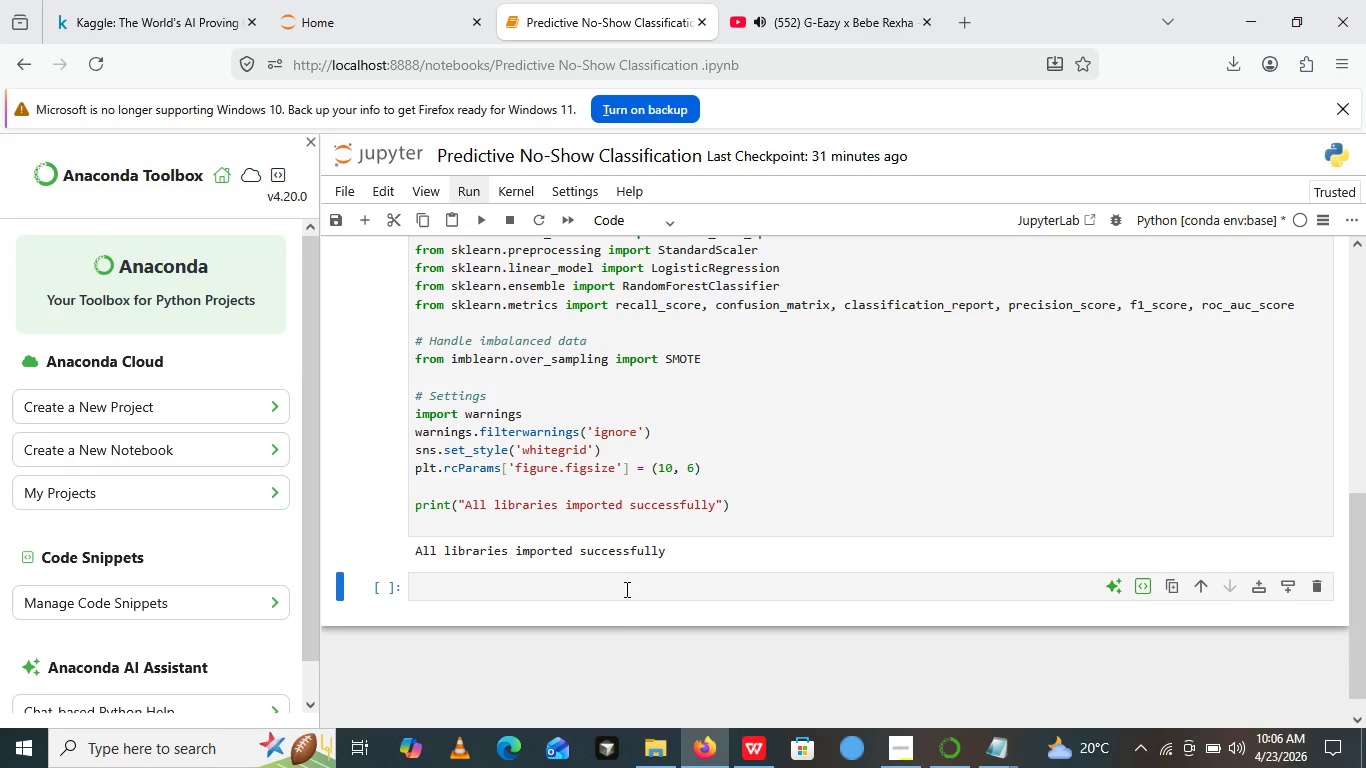 
left_click([625, 589])
 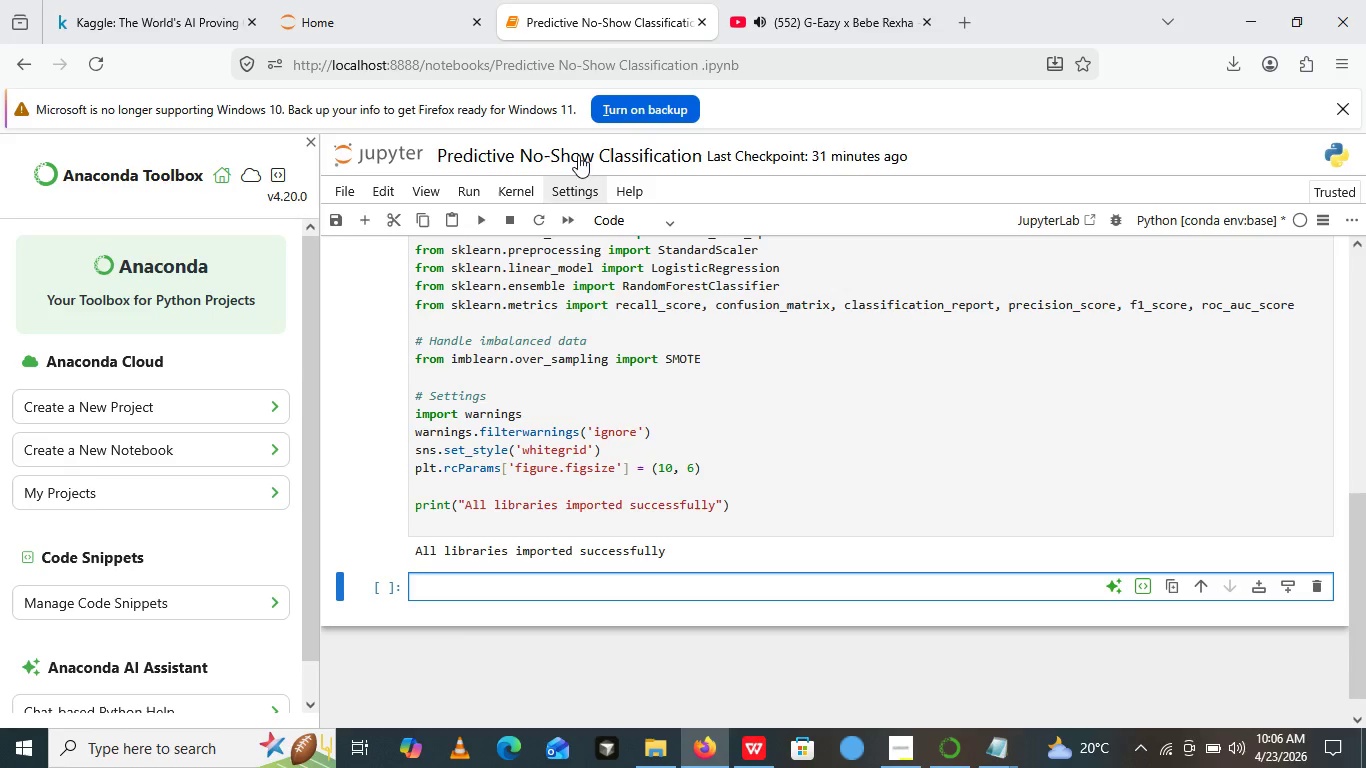 
left_click([632, 219])
 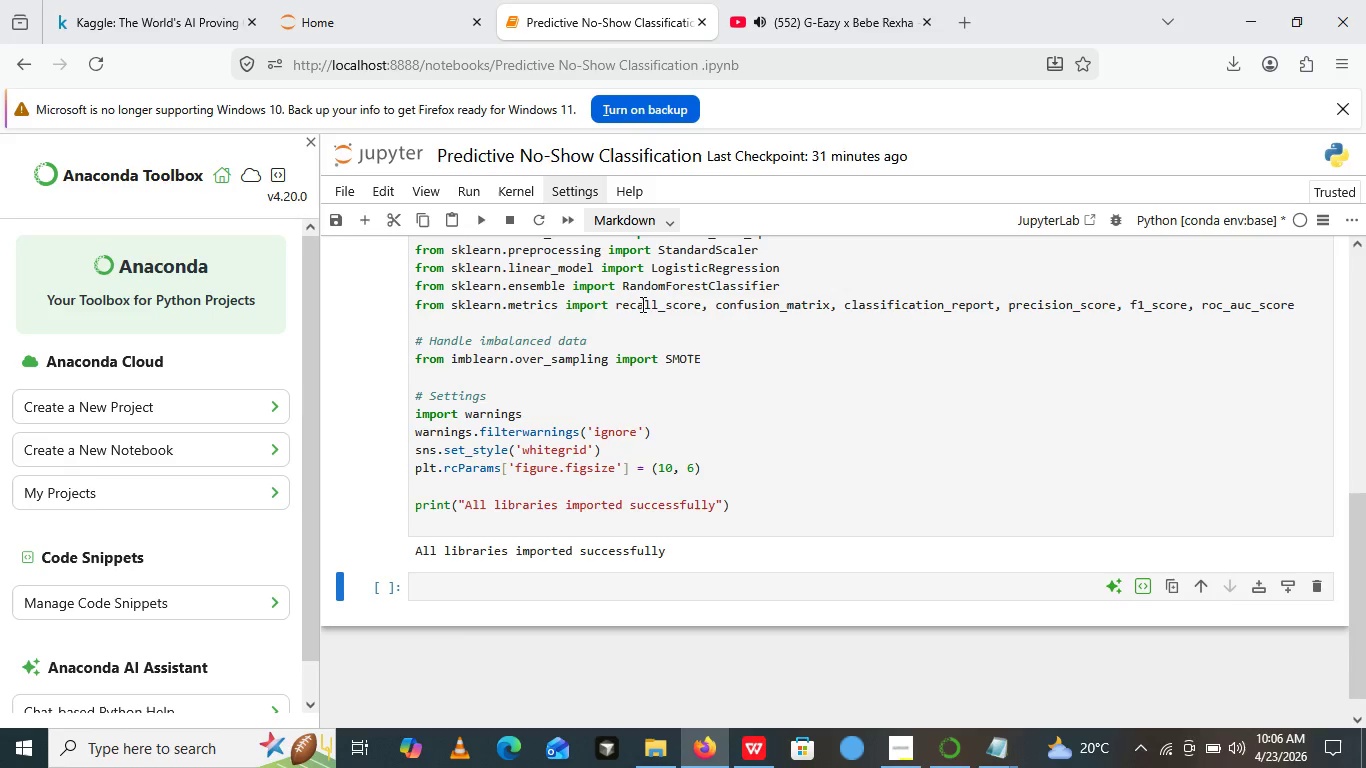 
left_click([641, 304])
 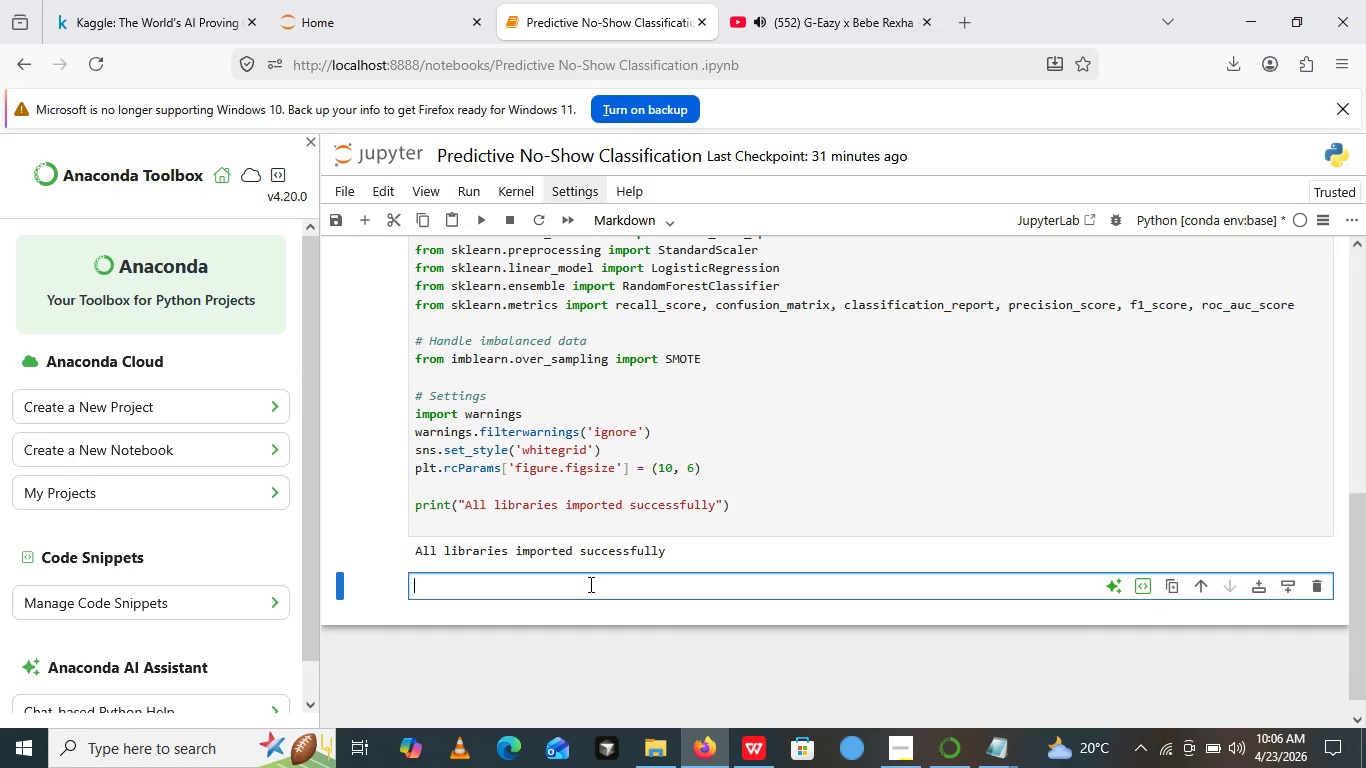 
left_click([589, 584])
 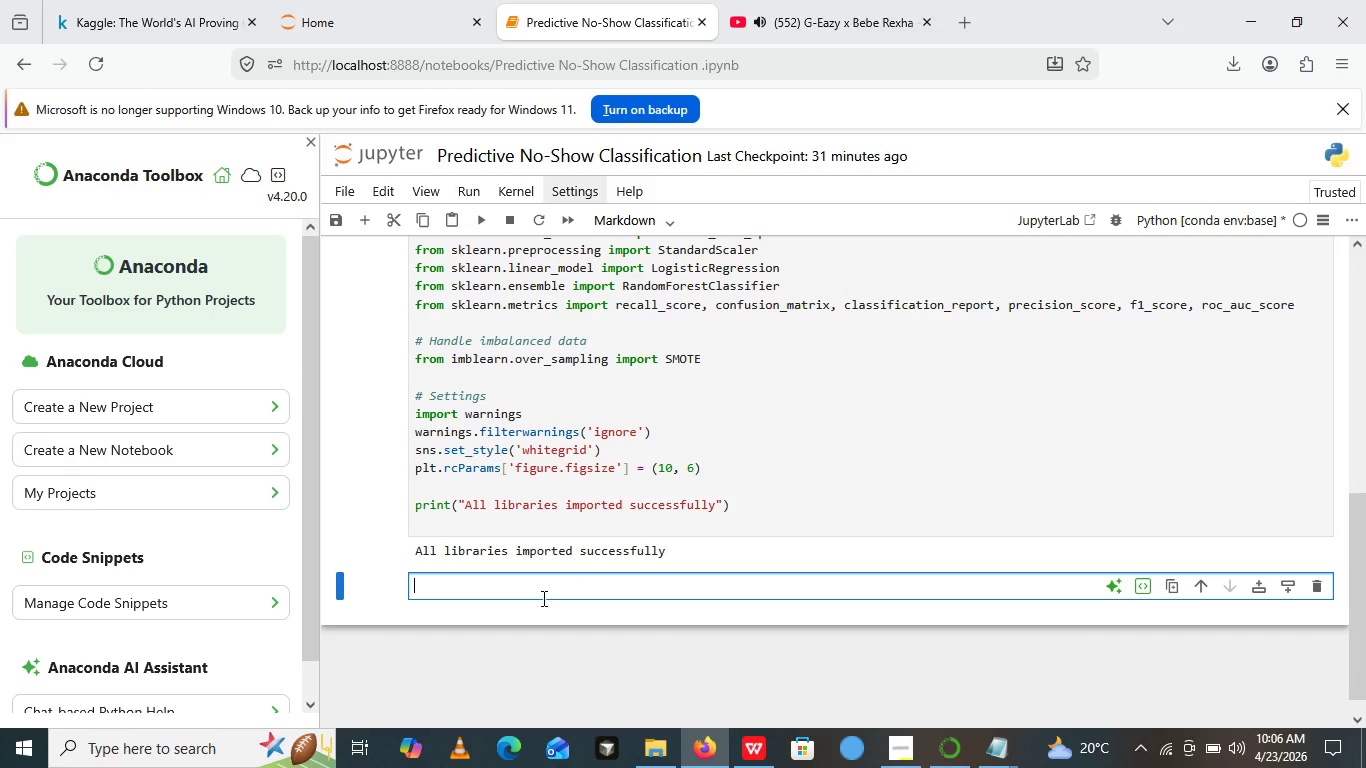 
hold_key(key=ShiftLeft, duration=0.31)
 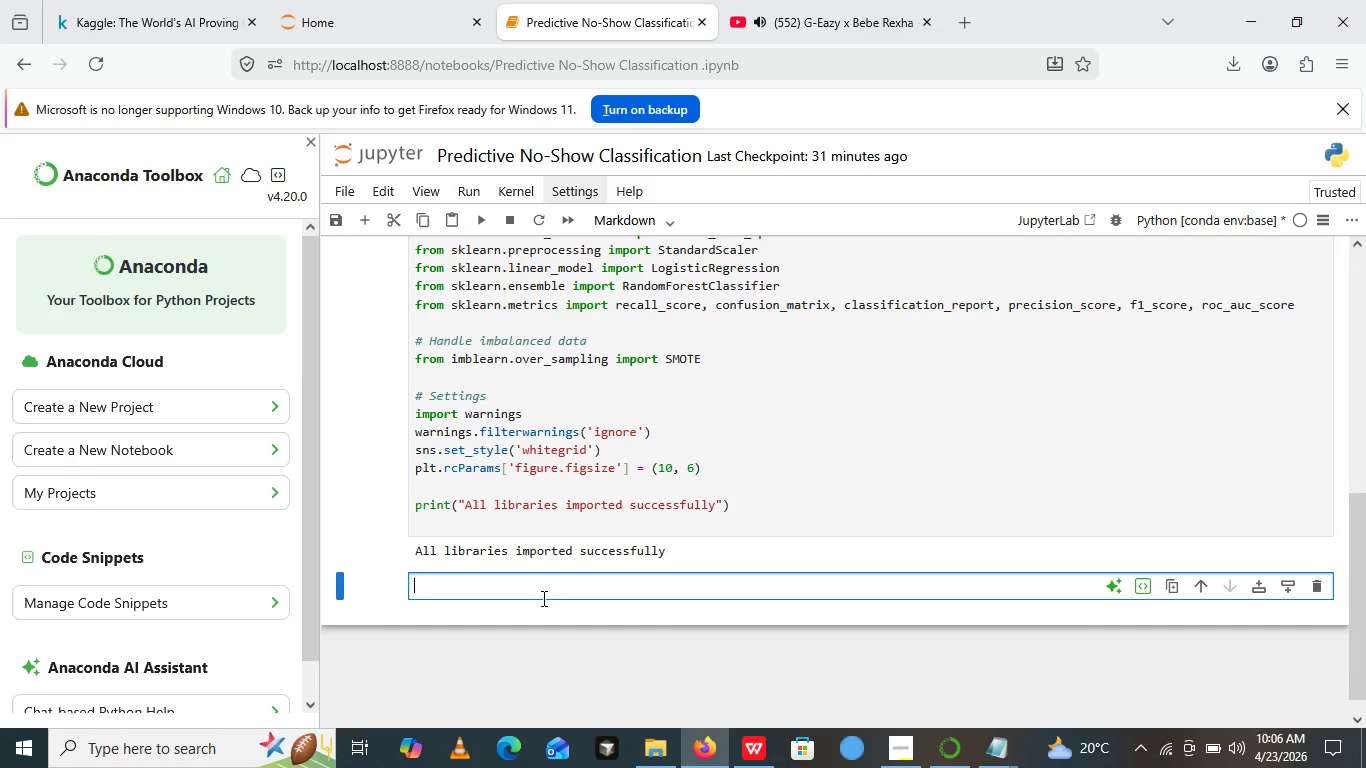 
type(# Step 2: Load the )
key(Backspace)
key(Backspace)
key(Backspace)
key(Backspace)
type(The Dattaset)
 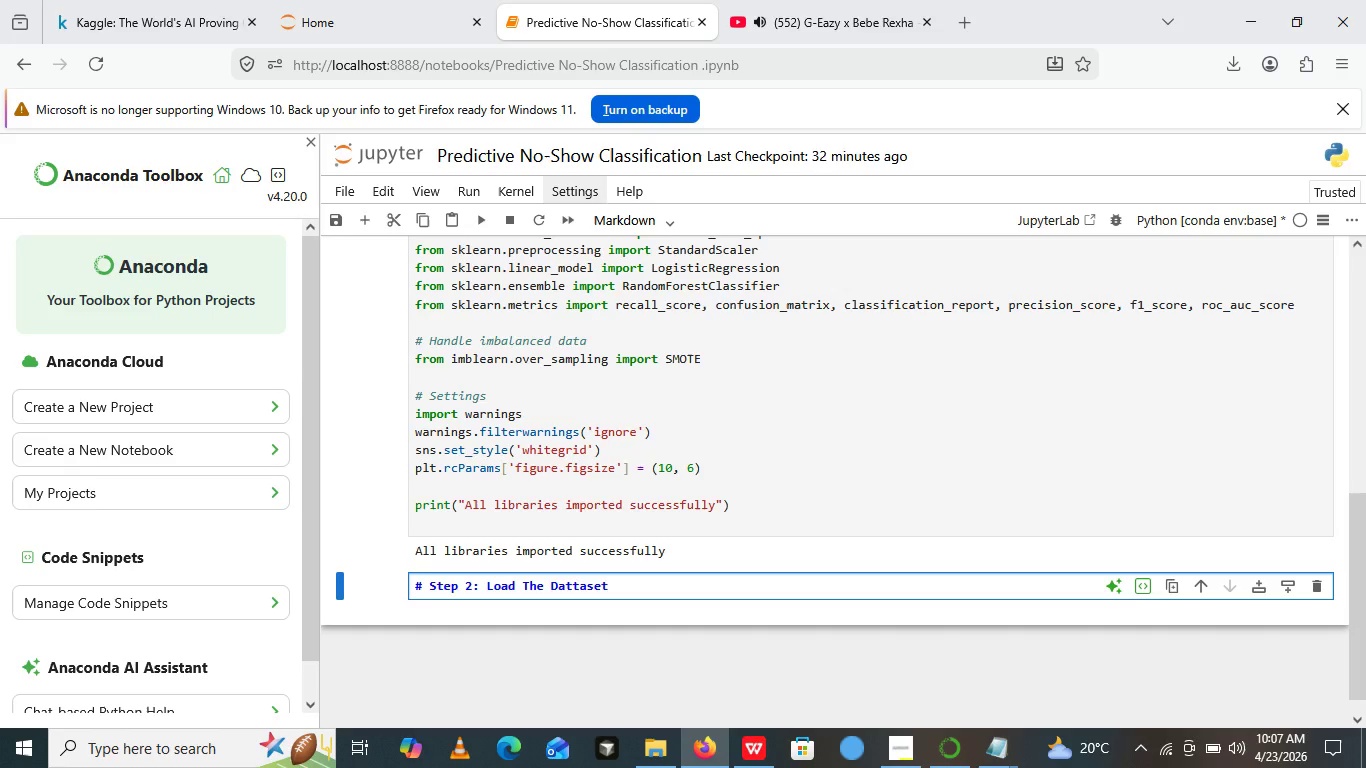 
key(Enter)
 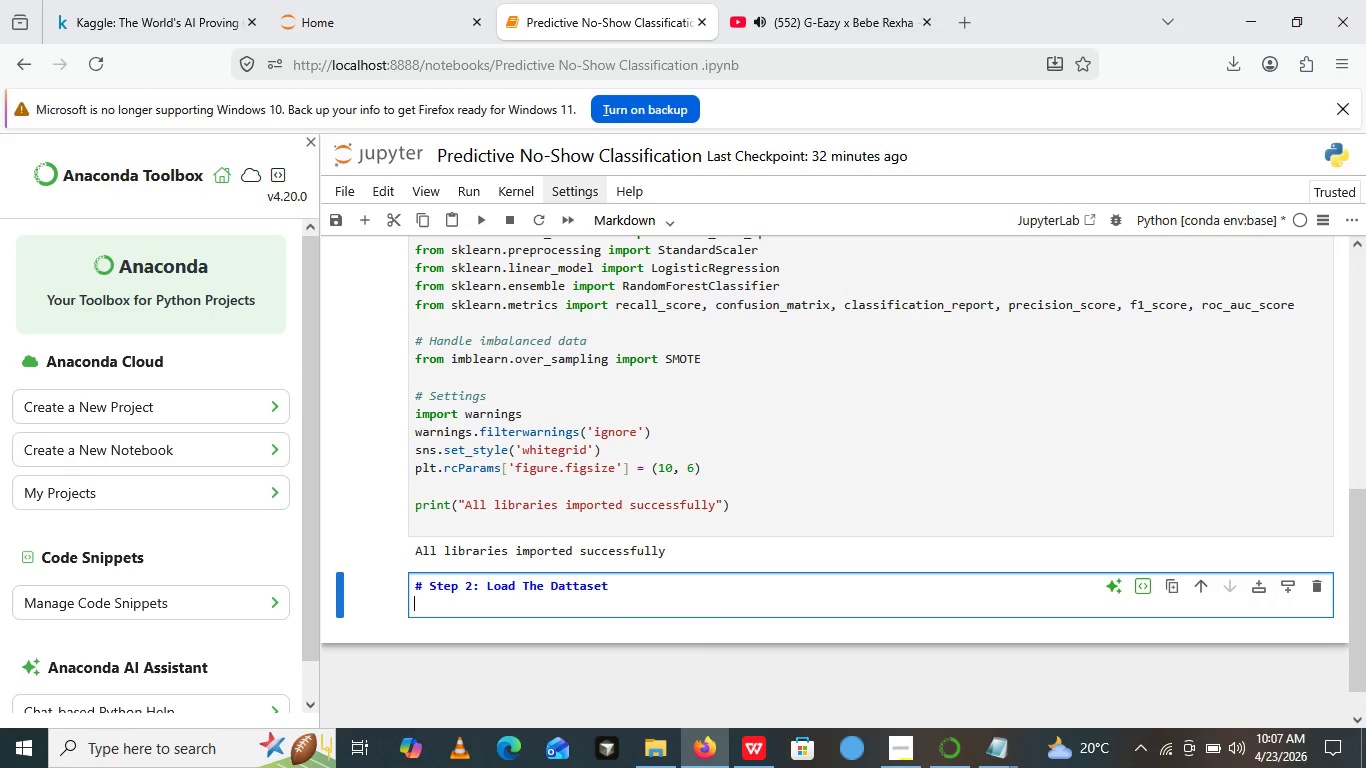 
type(## Purpose: Load Medical Appointment No-show data from kaggle)
 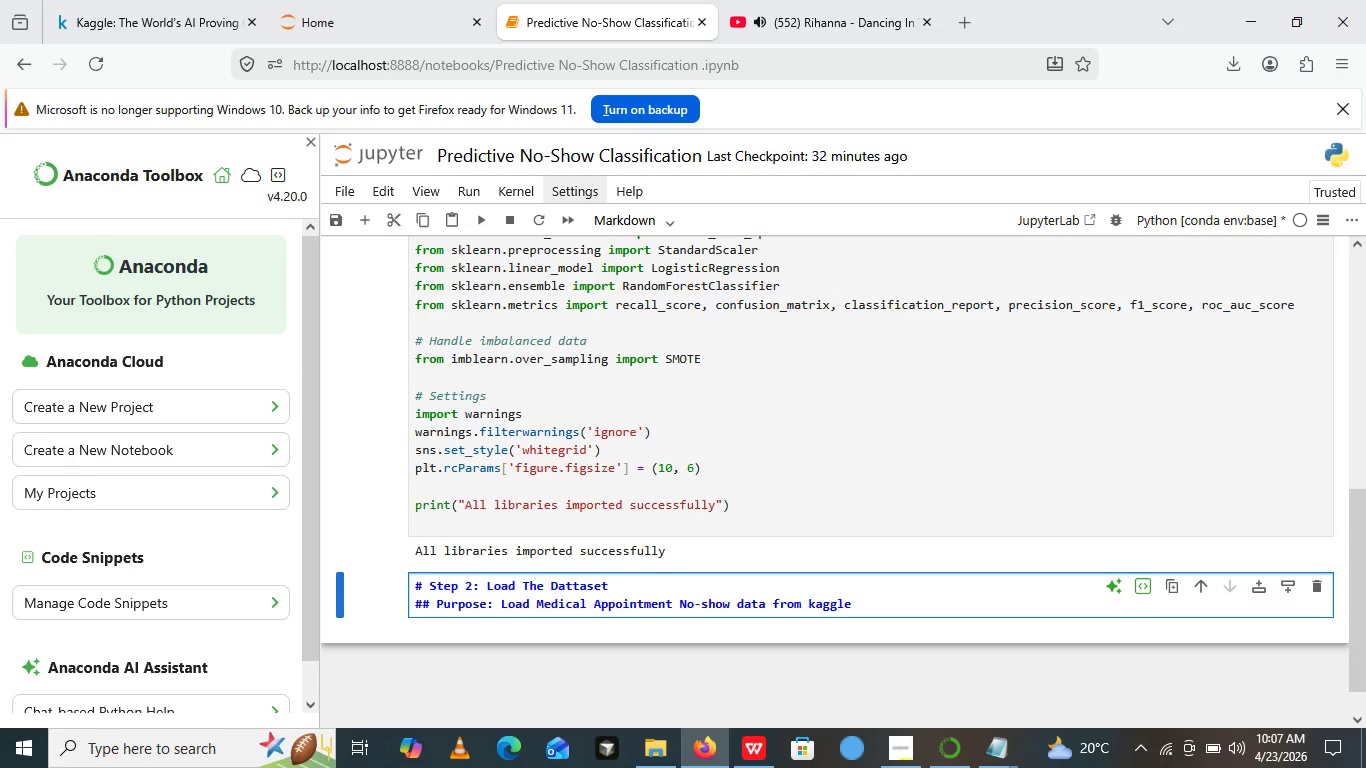 
key(Enter)
 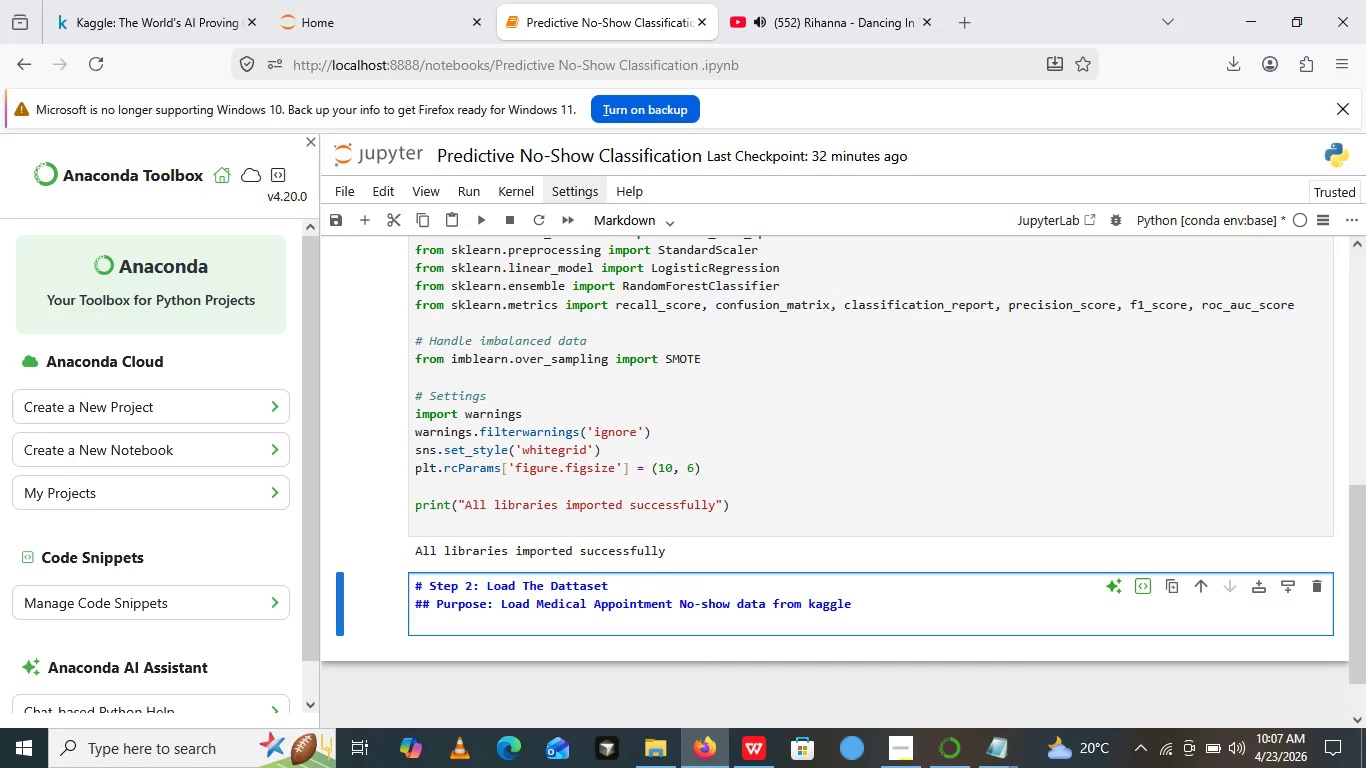 
type(### Np)
key(Backspace)
type(oe)
key(Backspace)
type(te: This simulates CDl)
 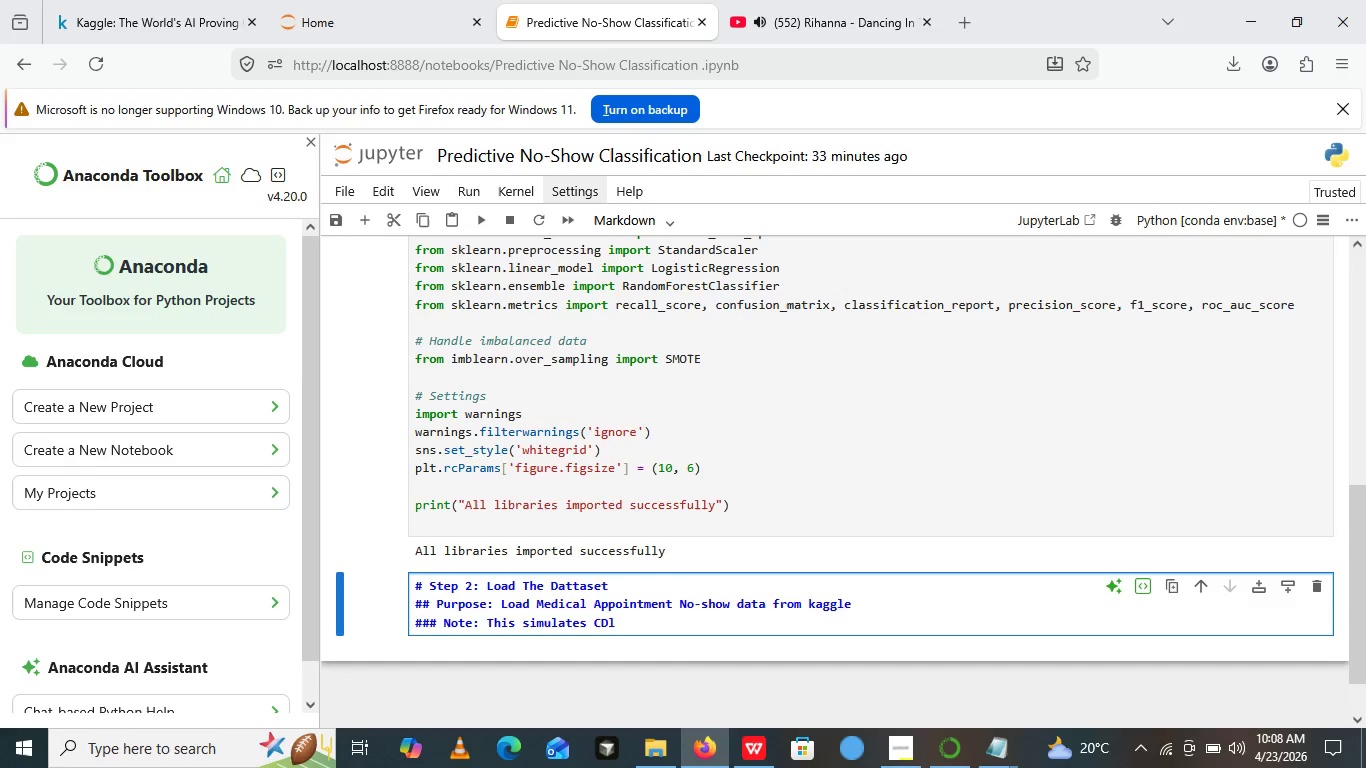 
key(Backspace)
type(L traa)
key(Backspace)
type(ining data for Heavy Haul Acad)
 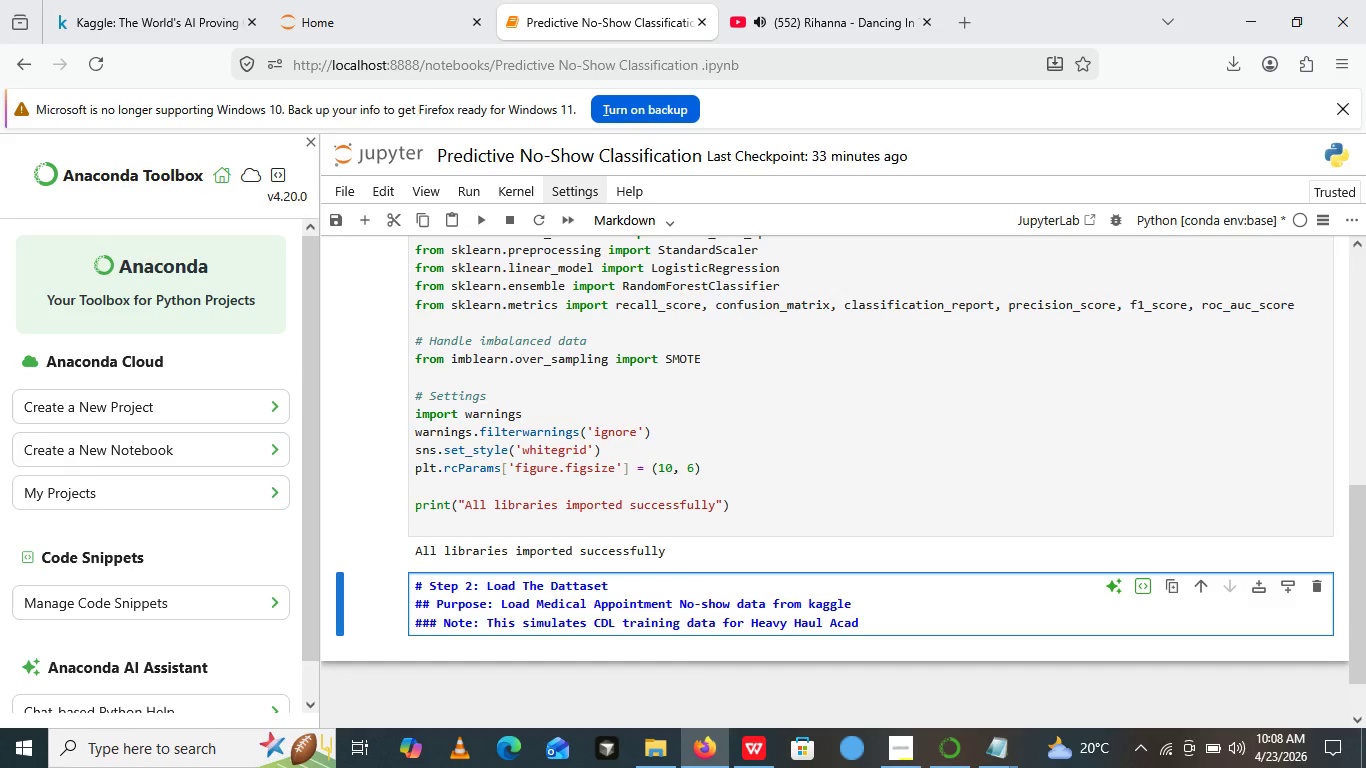 
wait(6.55)
 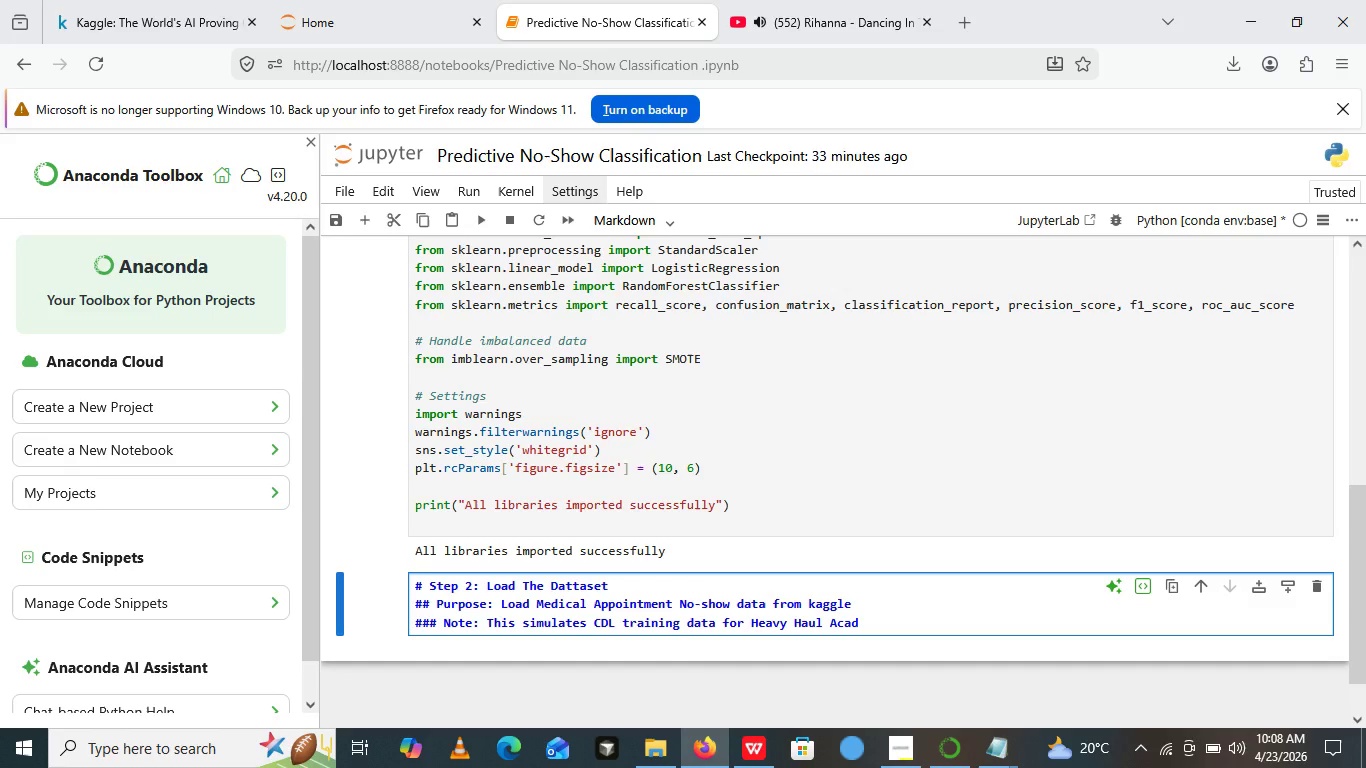 
type(emic)
 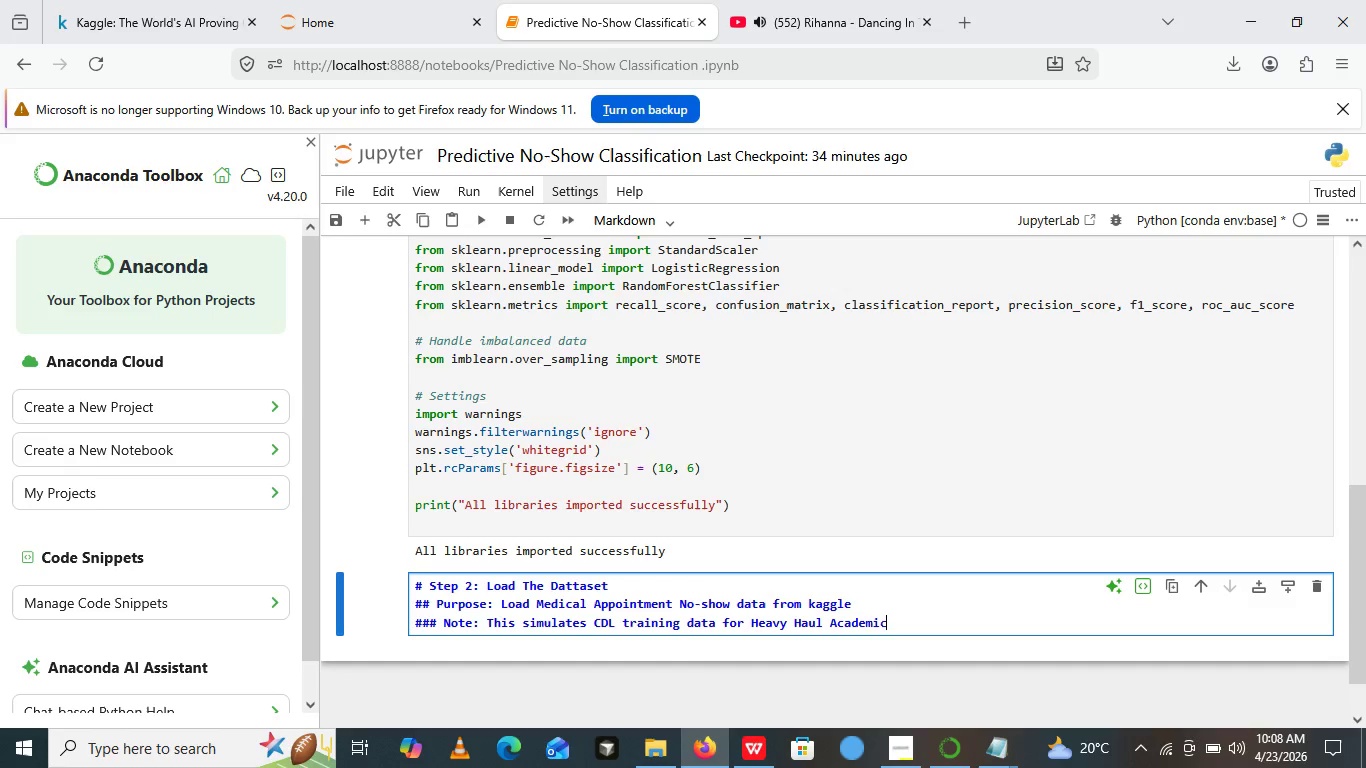 
key(S)
 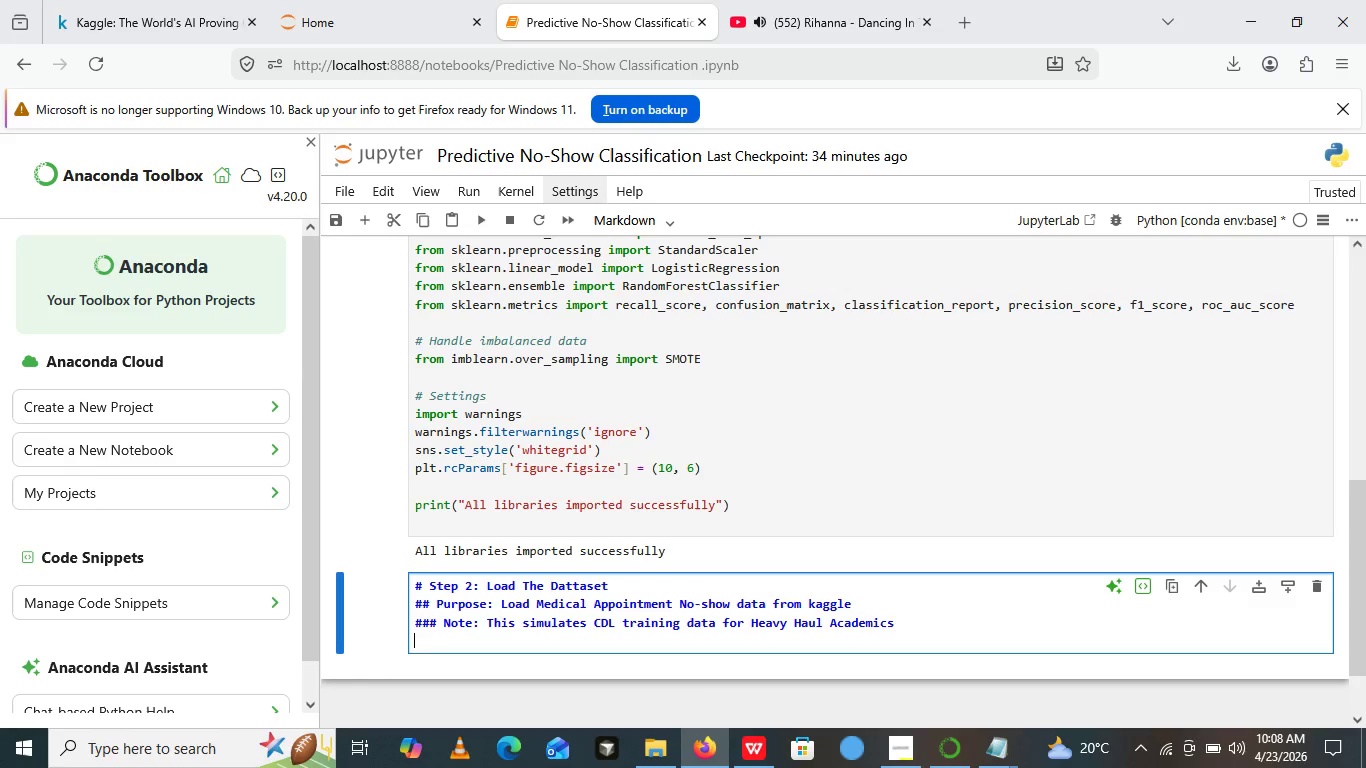 
key(Enter)
 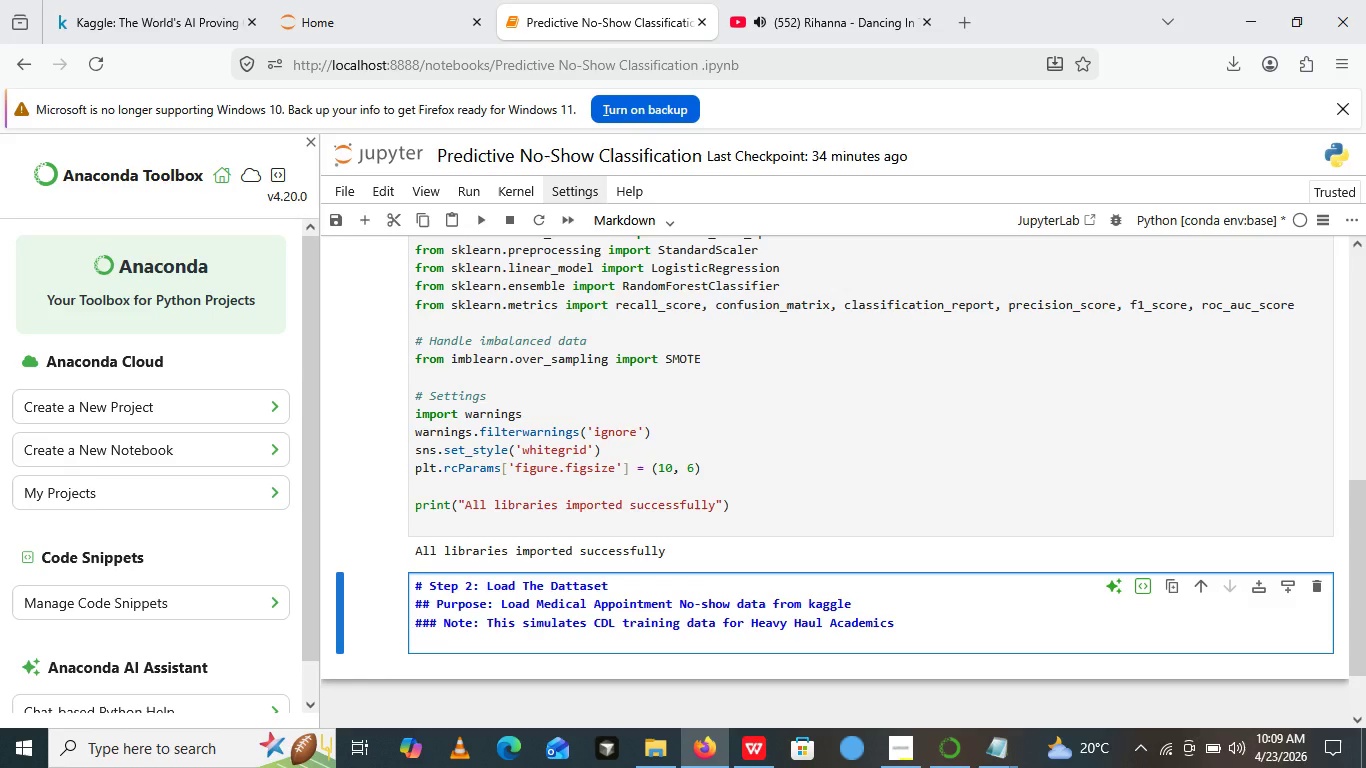 
type(##3)
key(Backspace)
type(# Import: Change t )
key(Backspace)
type(e )
key(Backspace)
key(Backspace)
 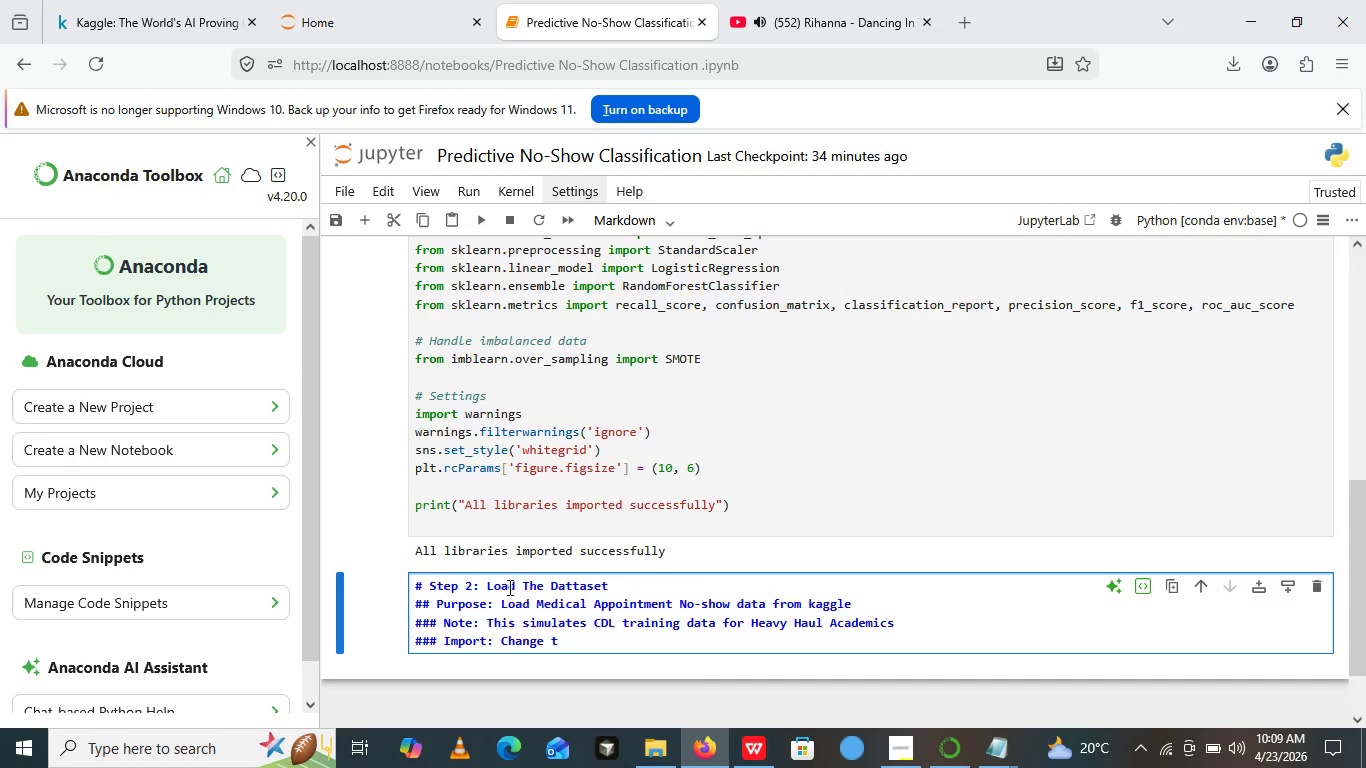 
type(he file path to Where You saved h)
key(Backspace)
type(the Csv)
key(Backspace)
key(Backspace)
type(SV file )
 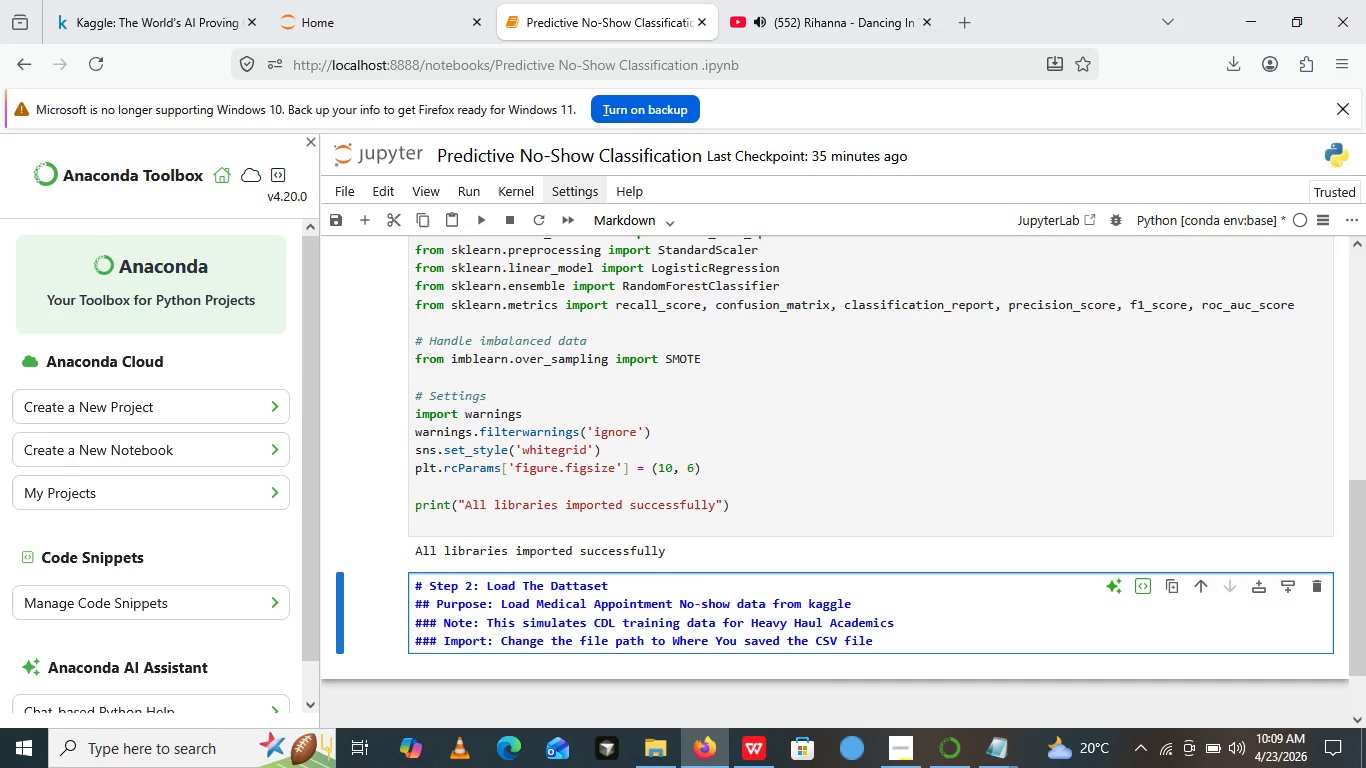 
left_click([481, 219])
 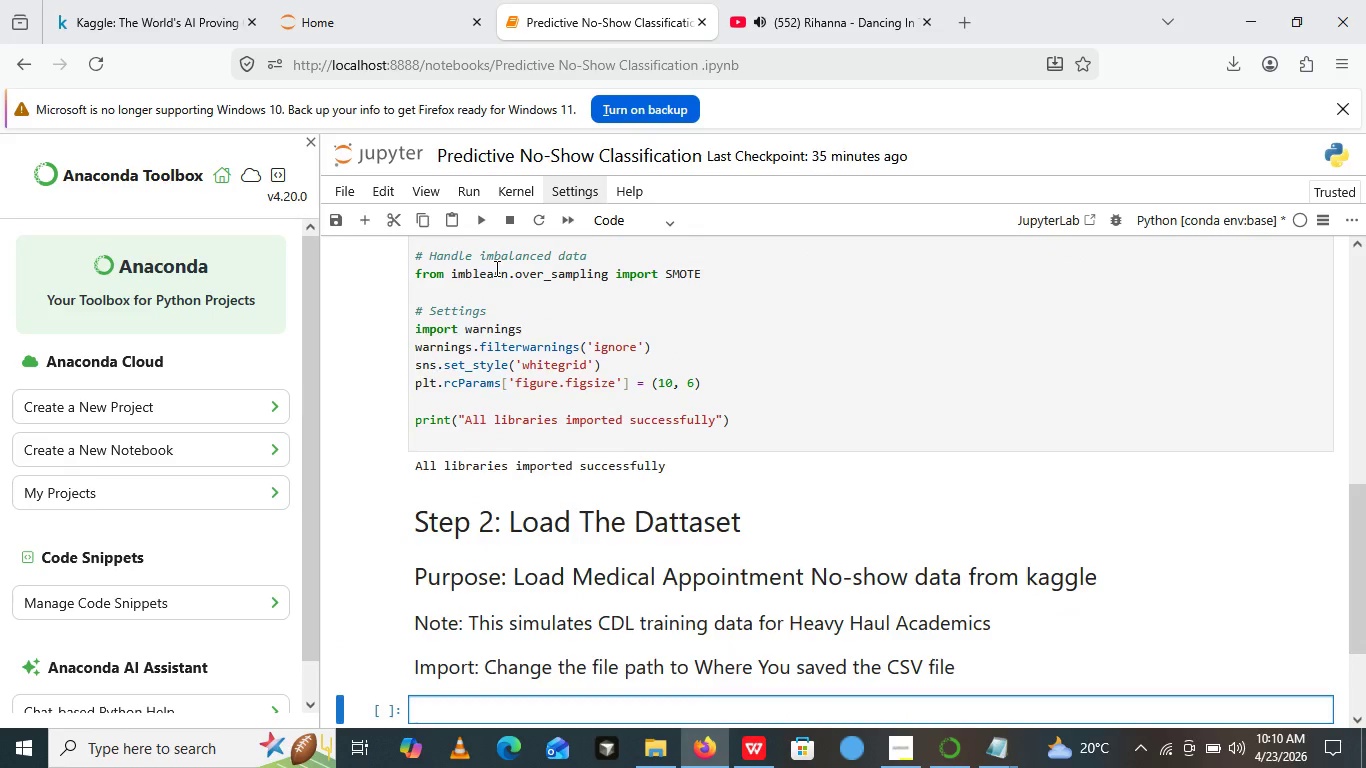 
scroll: coordinate [495, 271], scroll_direction: down, amount: 4.0
 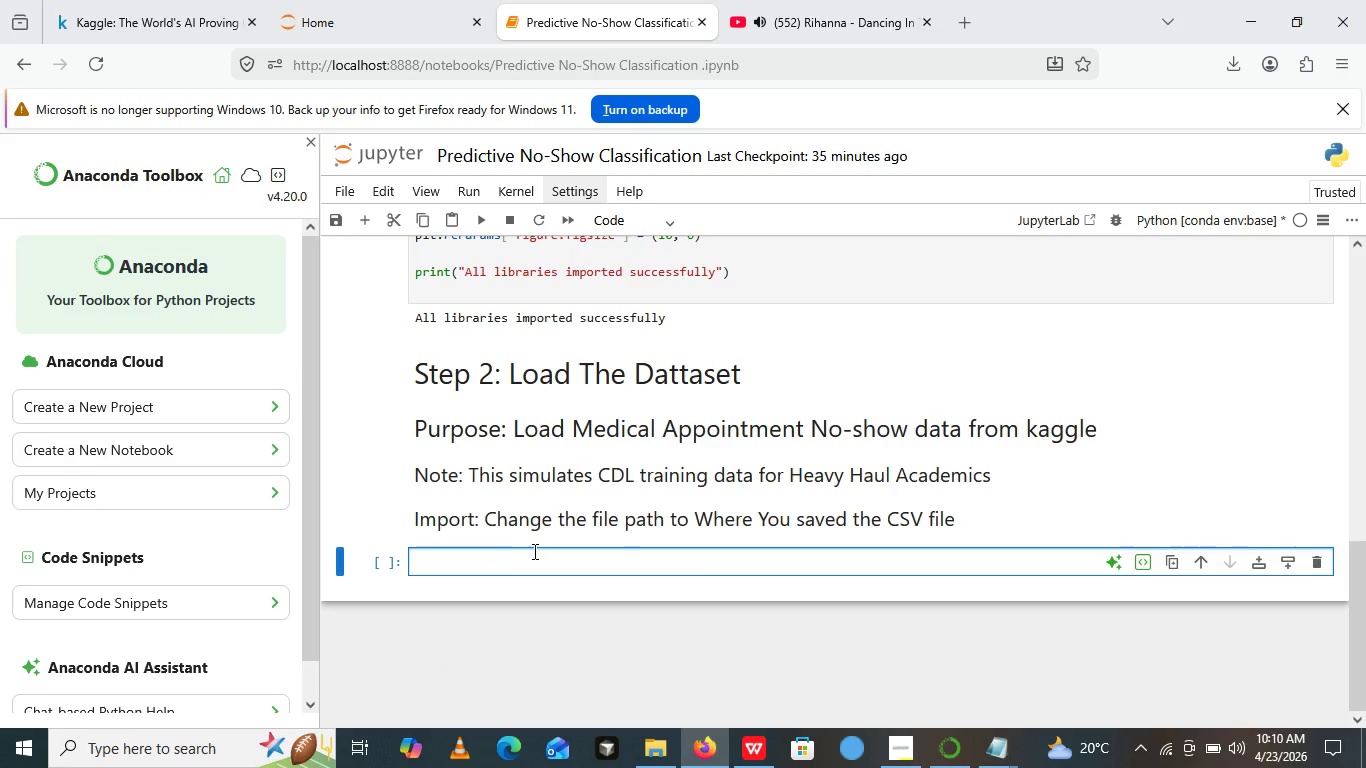 
left_click([536, 564])
 